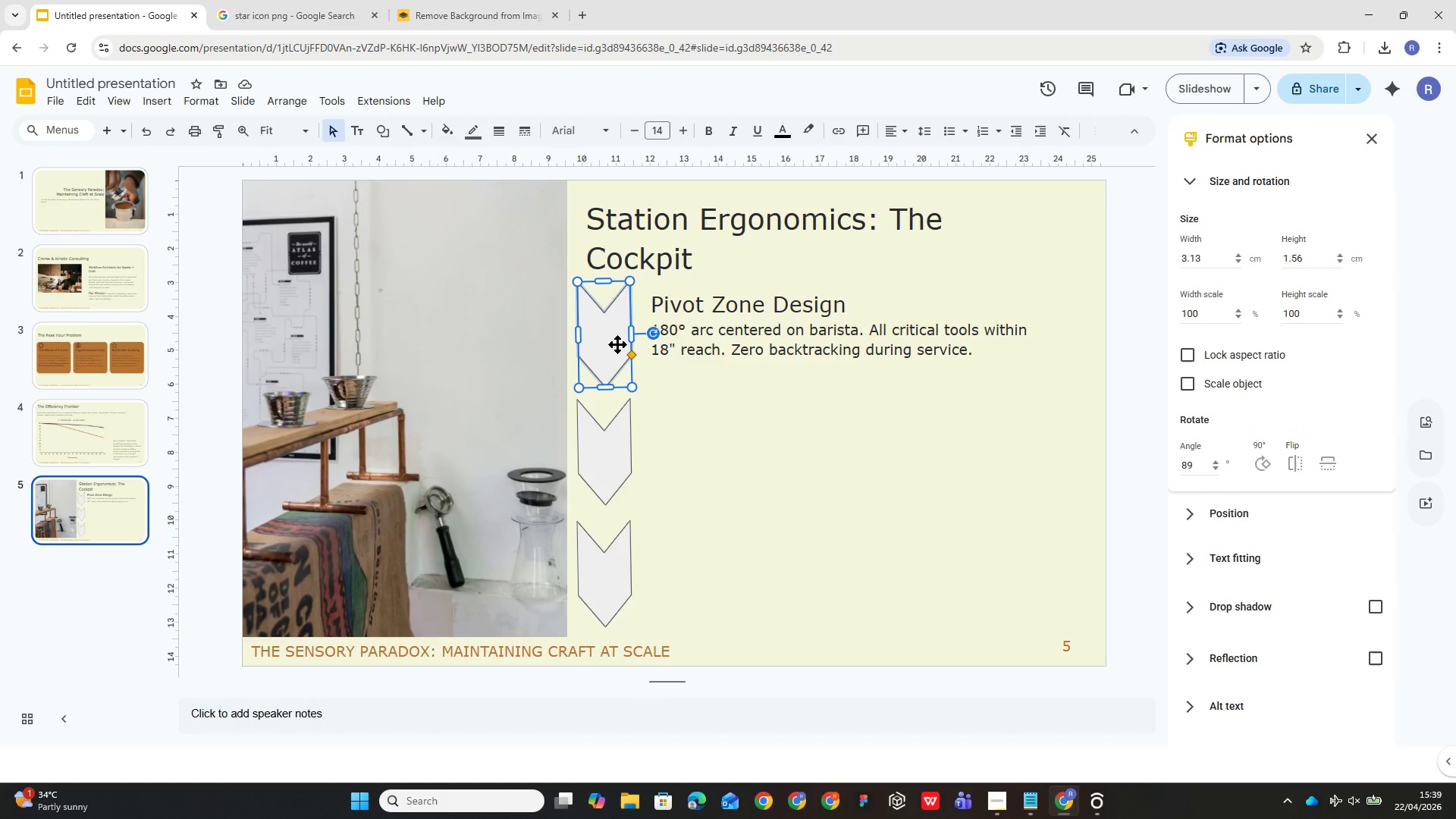 
wait(7.91)
 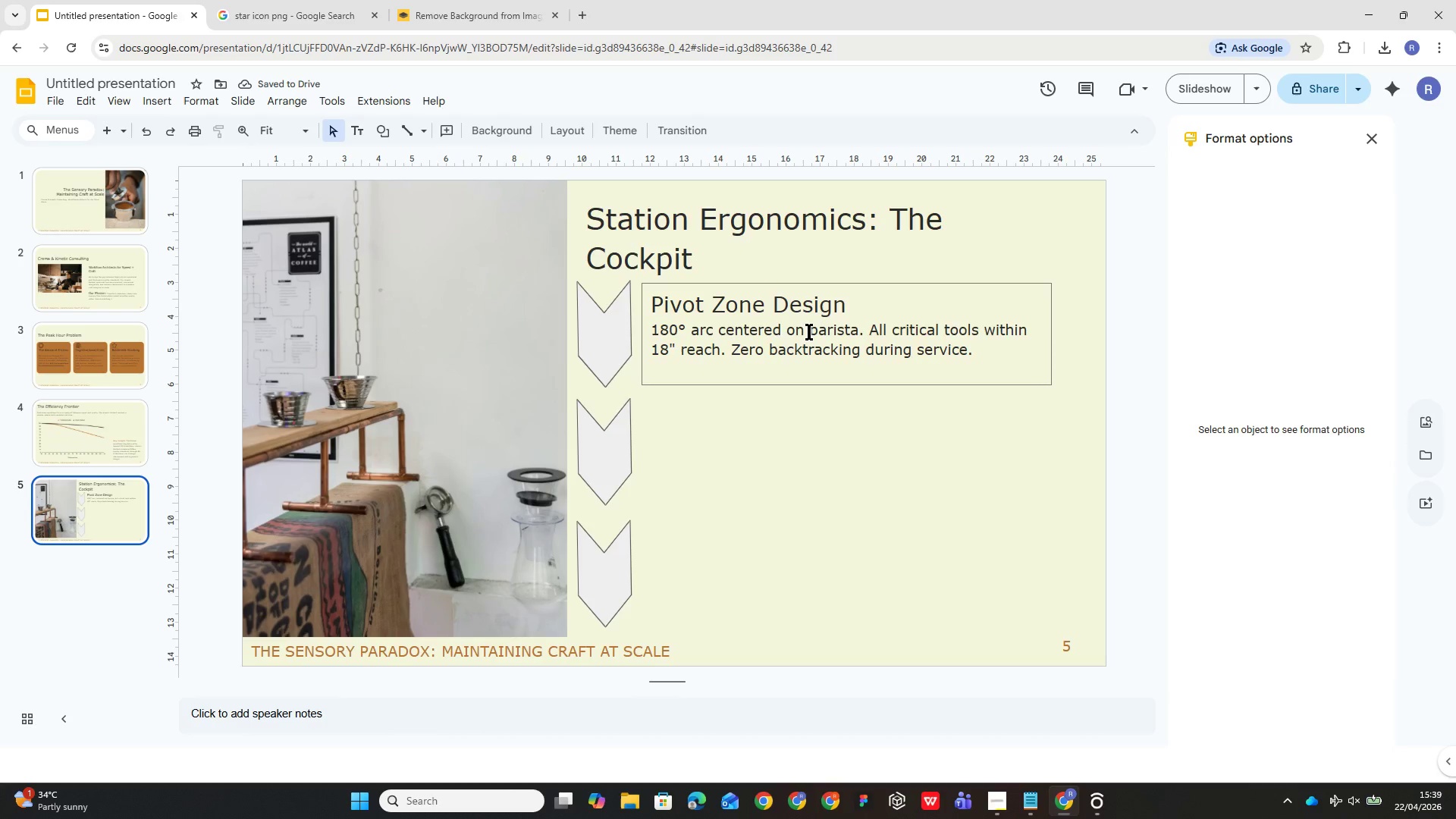 
left_click([446, 138])
 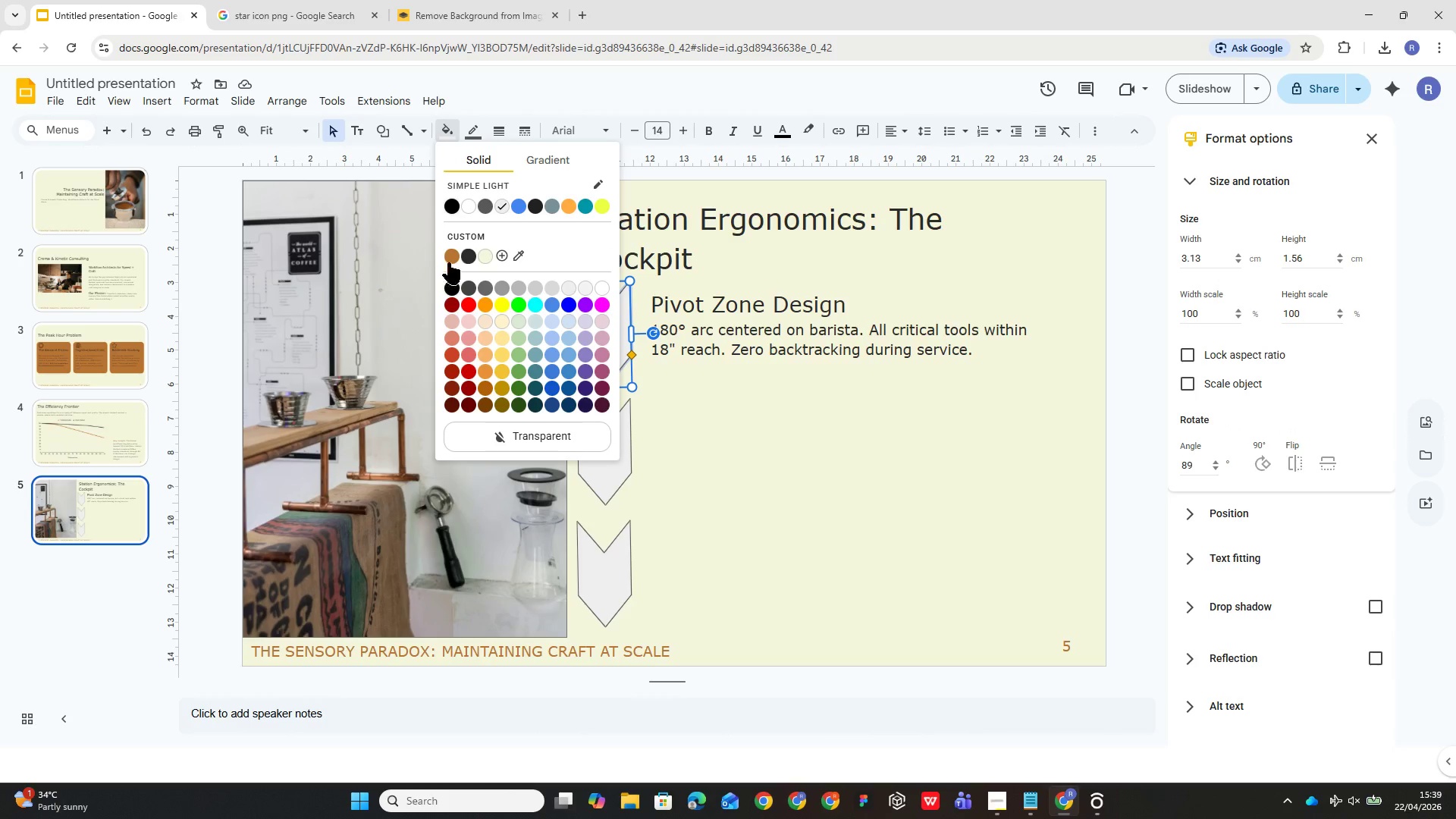 
left_click([453, 256])
 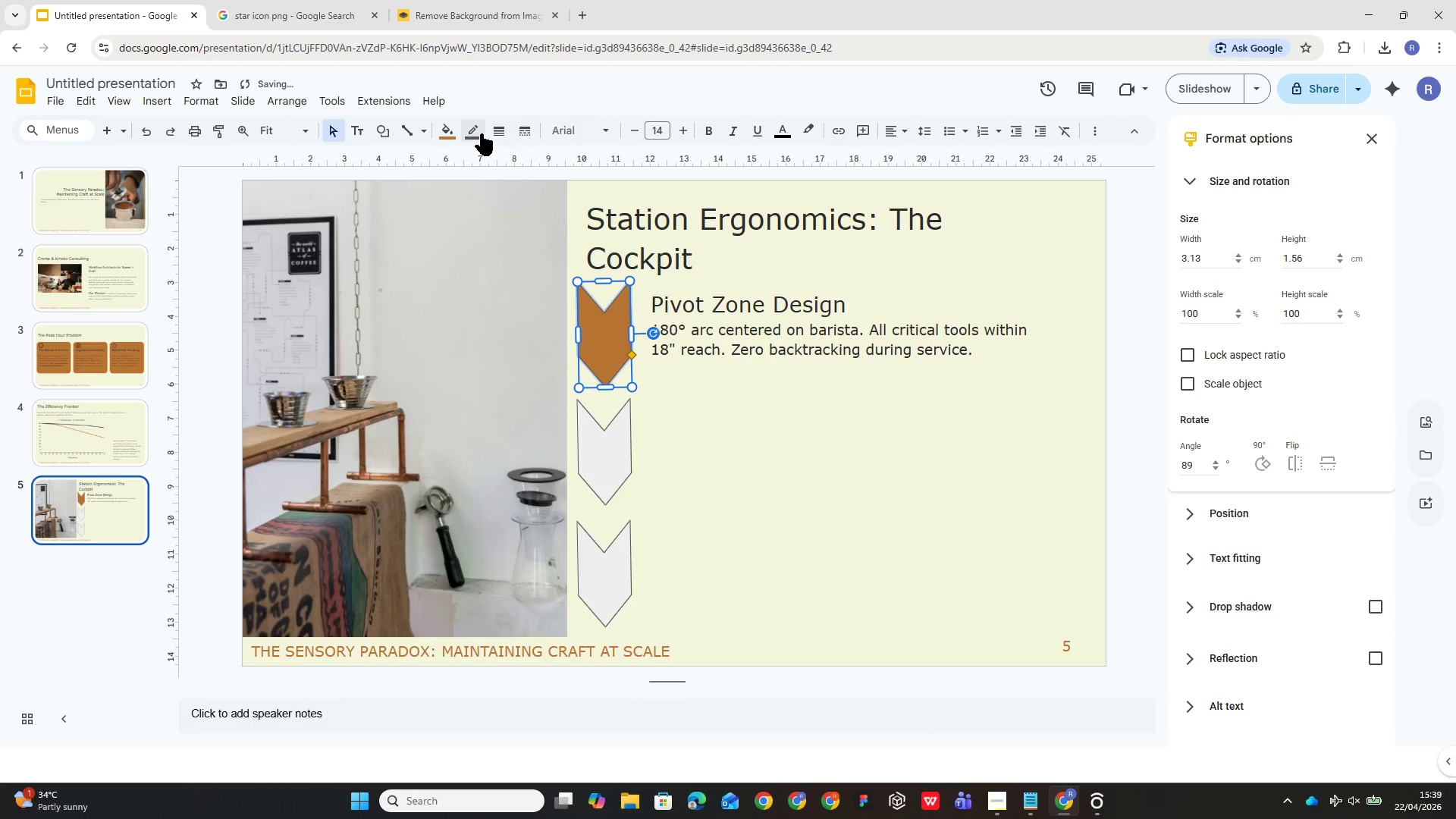 
left_click([478, 132])
 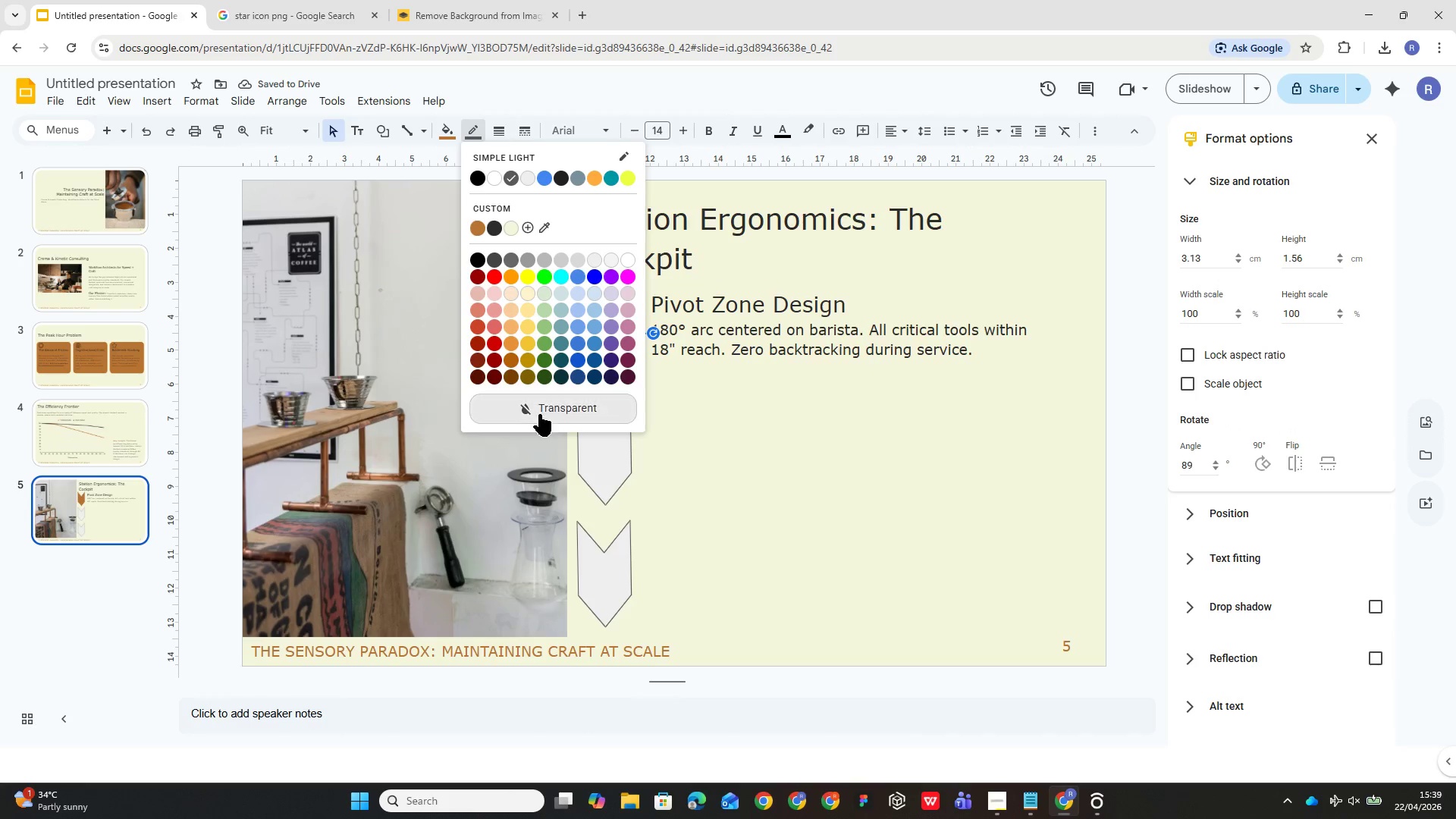 
left_click([546, 406])
 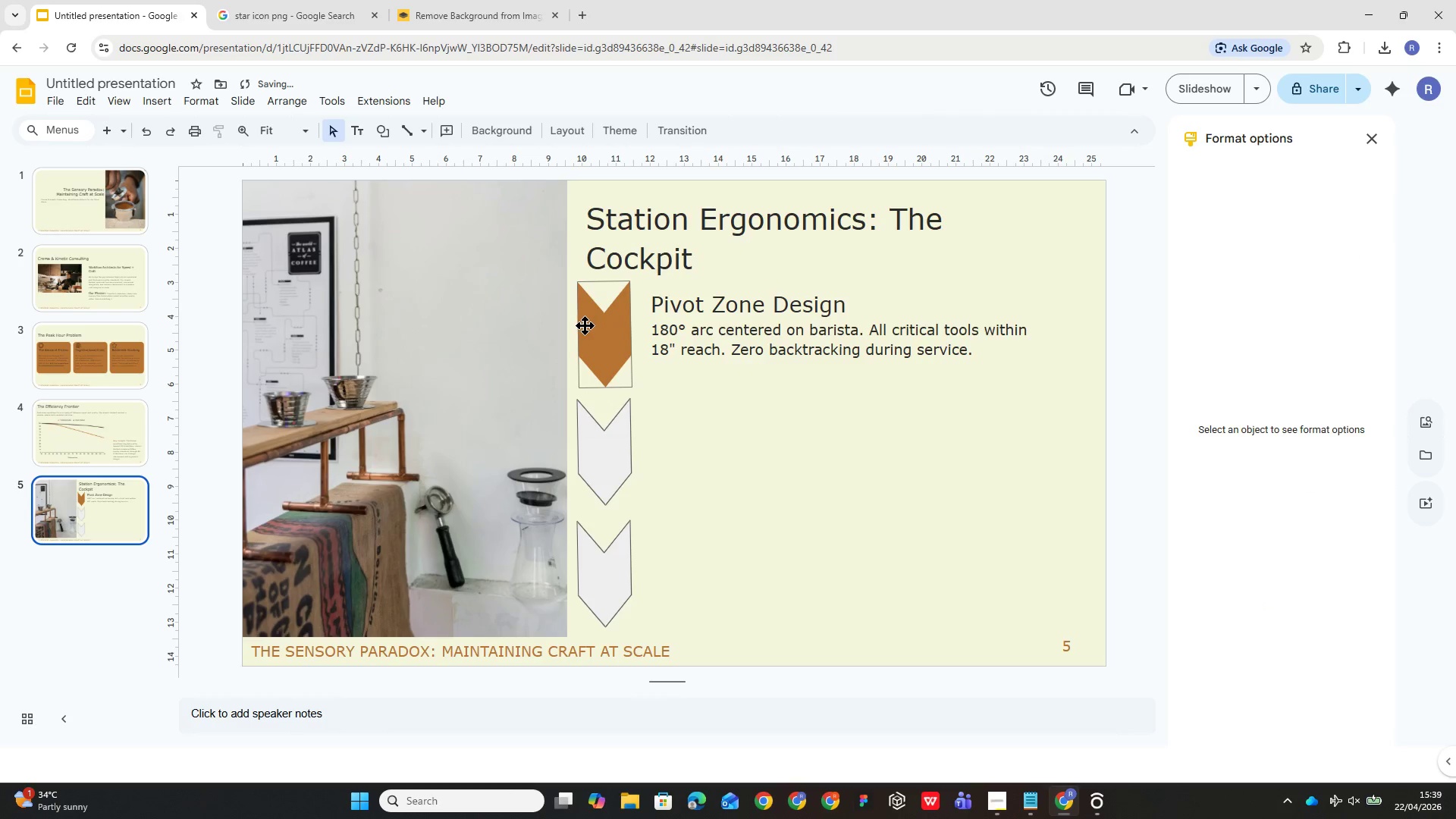 
double_click([604, 337])
 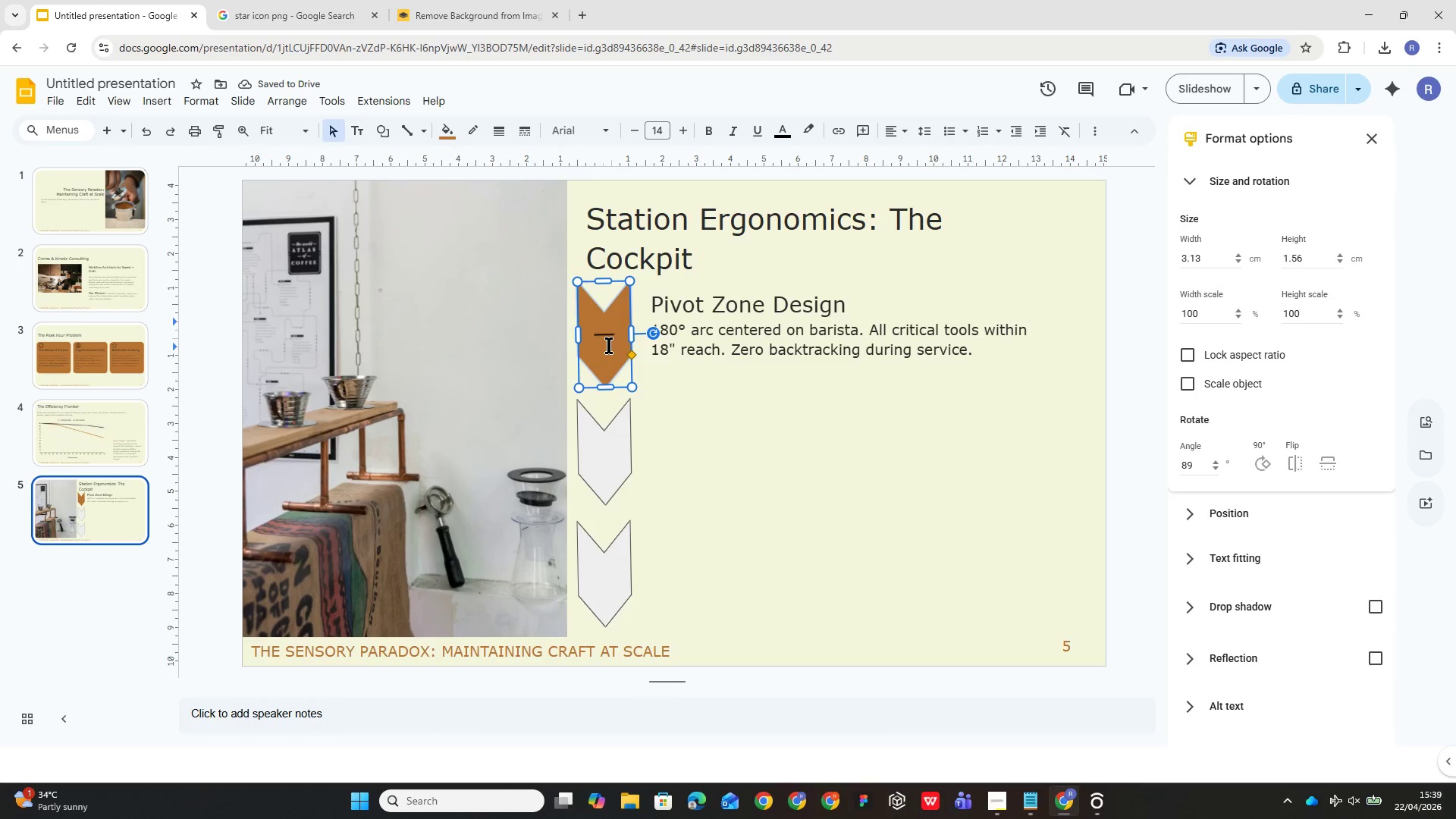 
key(1)
 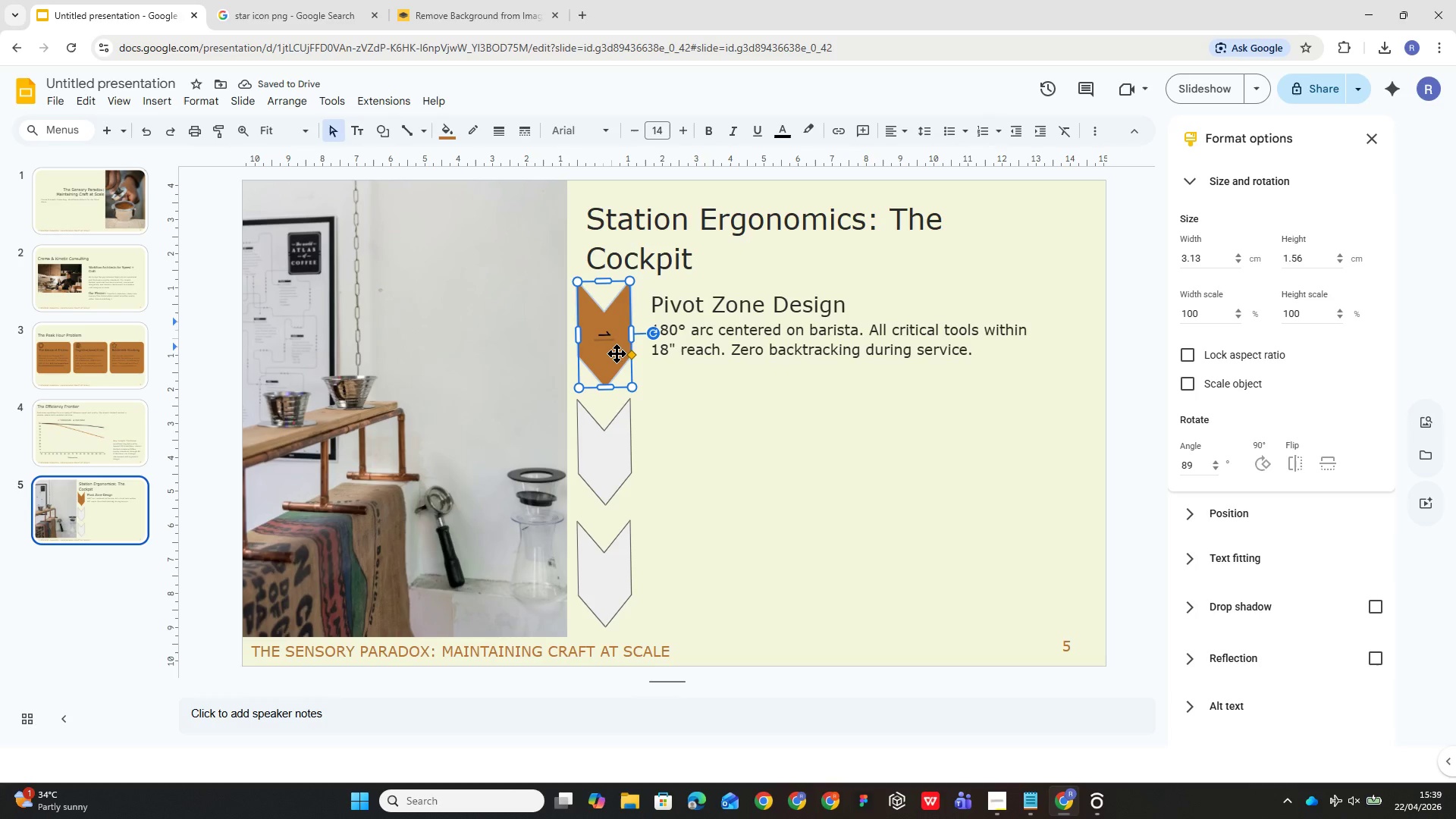 
wait(5.89)
 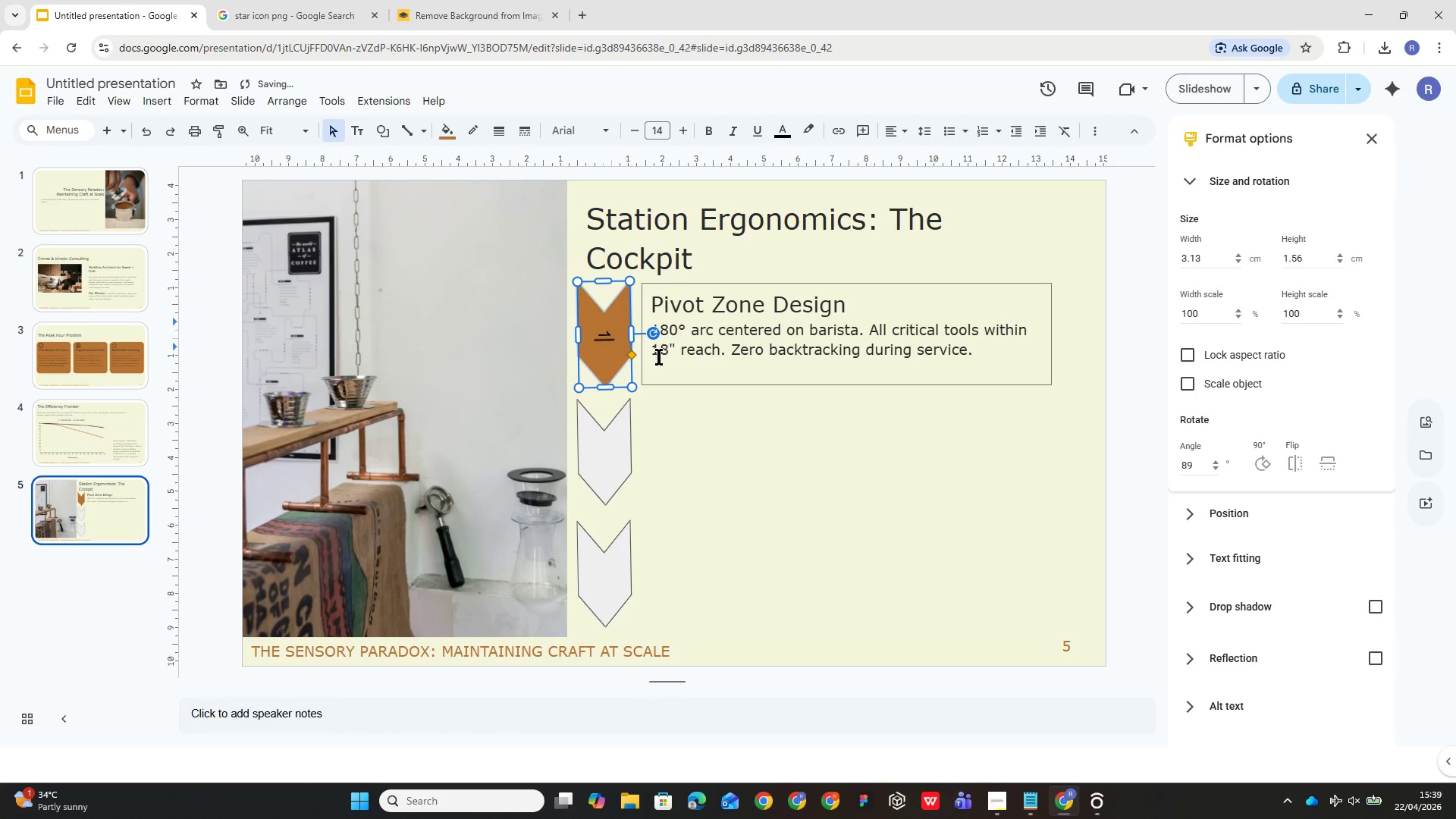 
key(Backspace)
 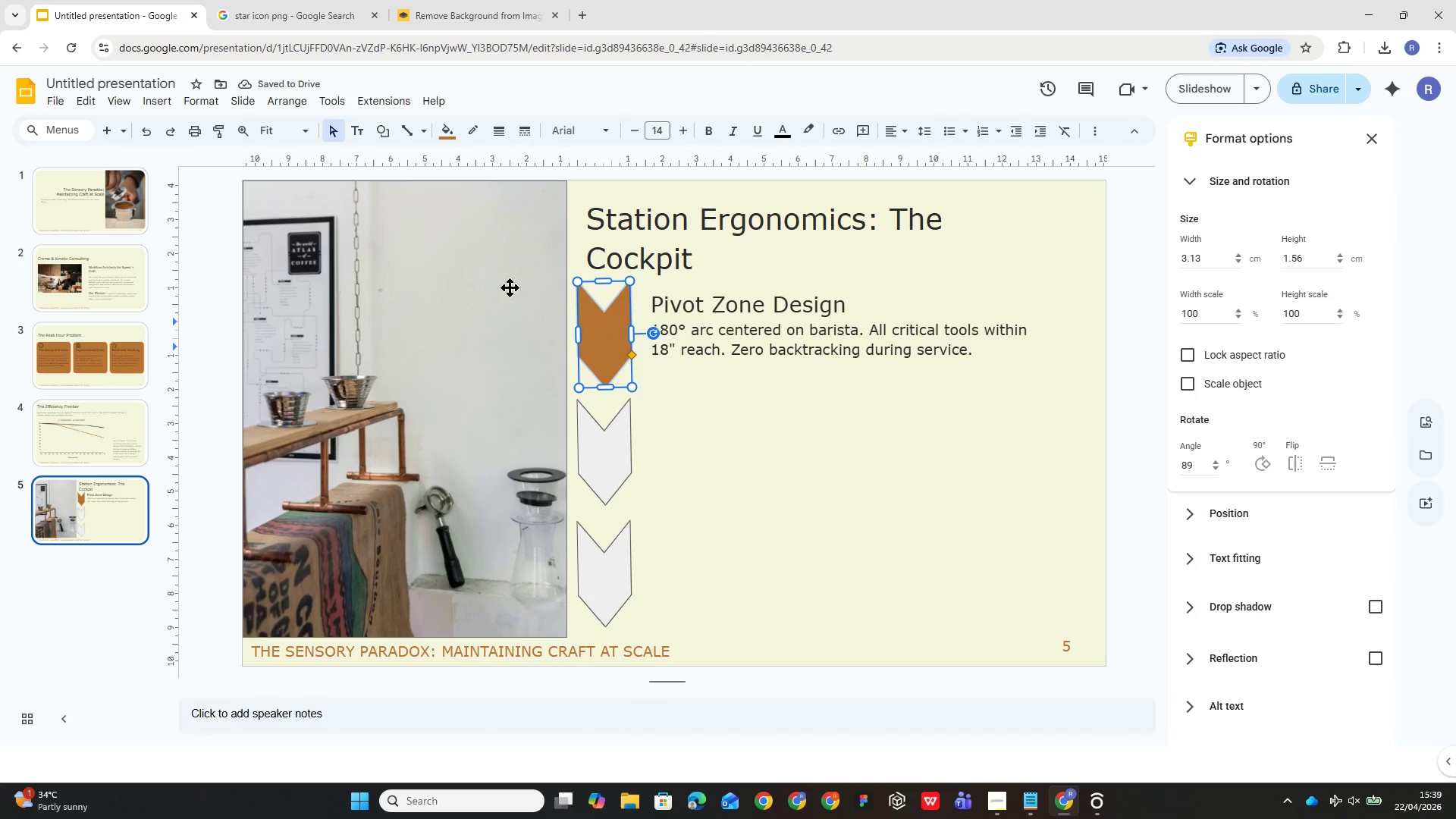 
left_click([356, 130])
 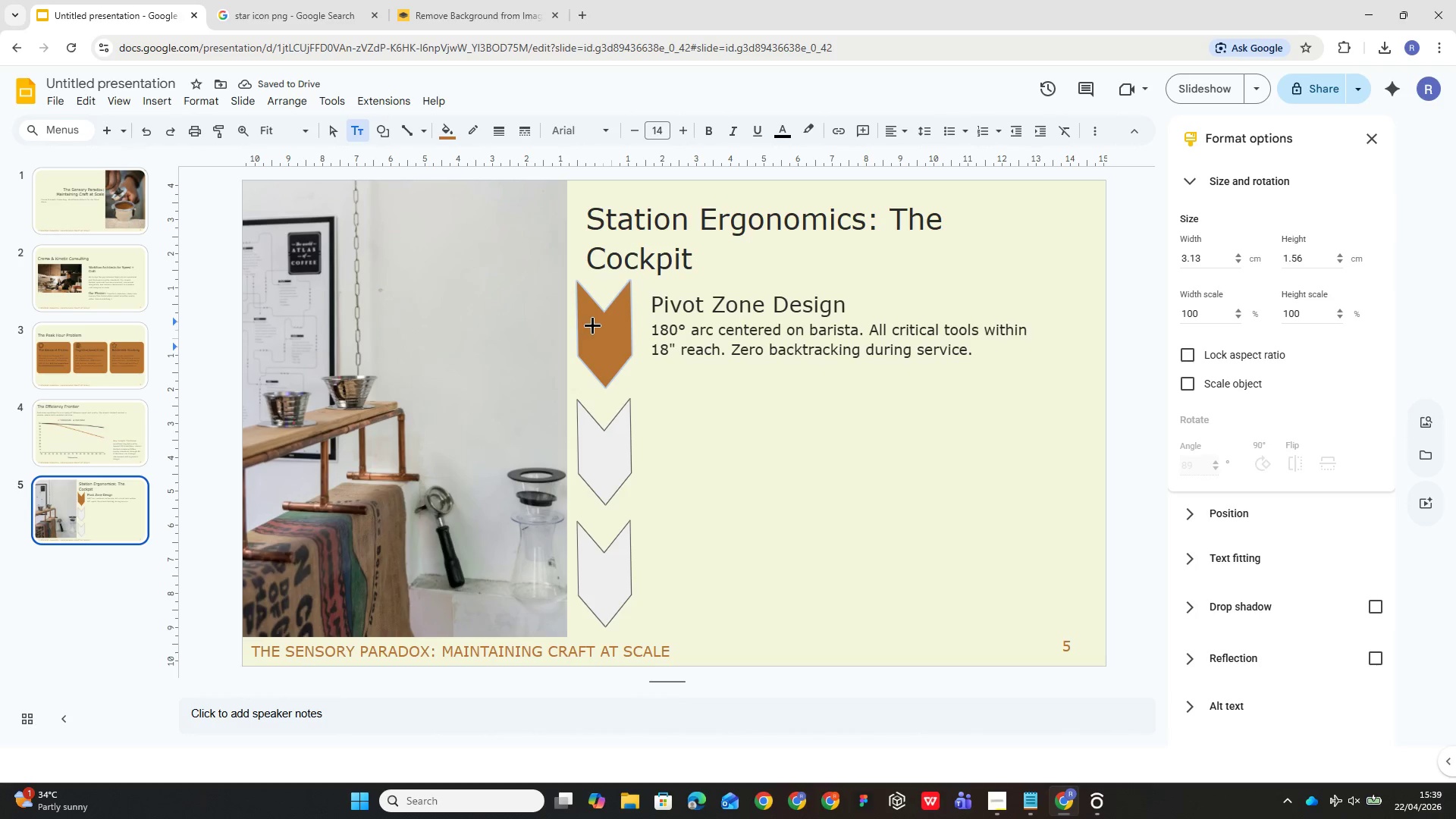 
left_click_drag(start_coordinate=[593, 331], to_coordinate=[617, 347])
 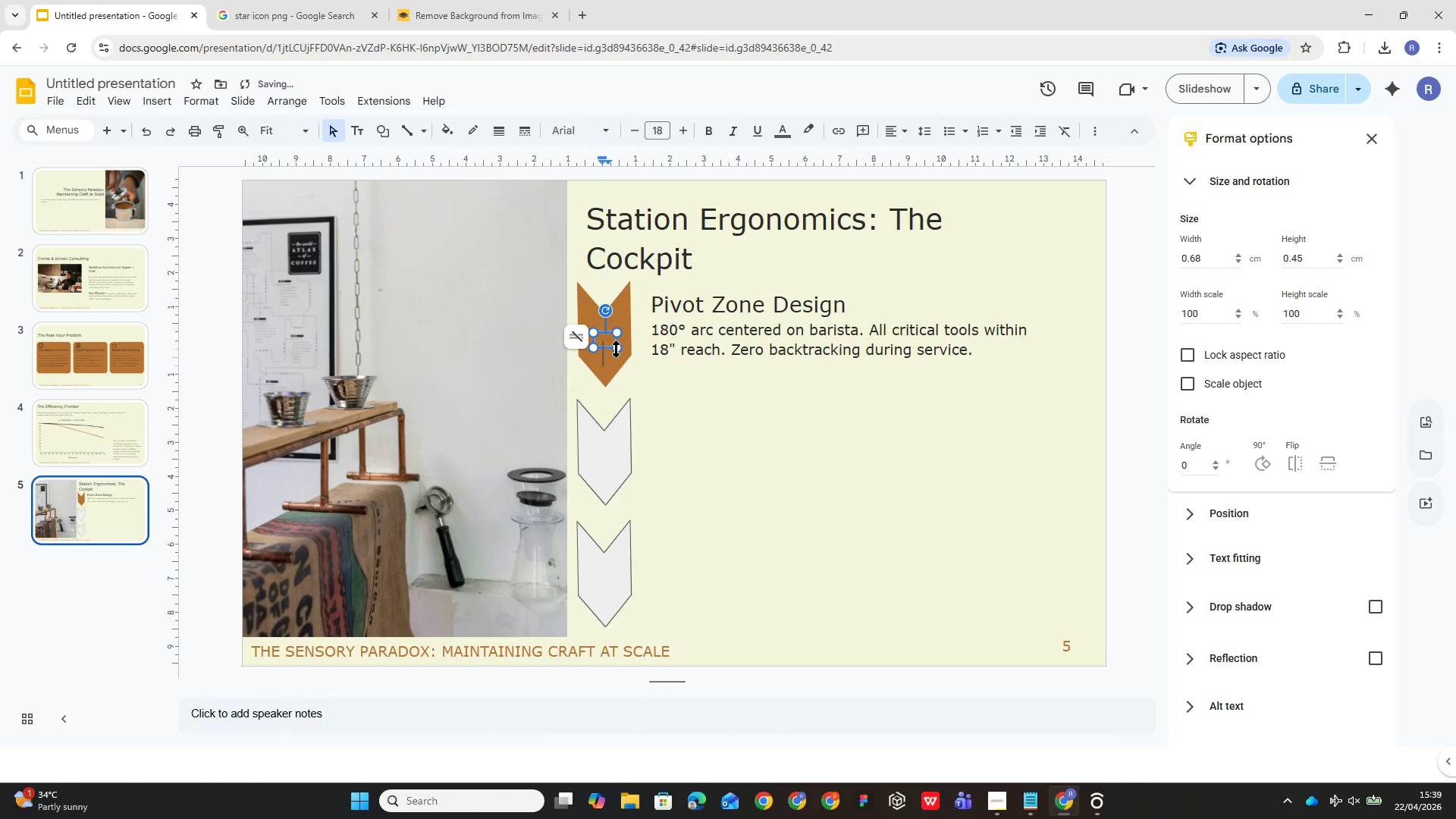 
left_click([604, 343])
 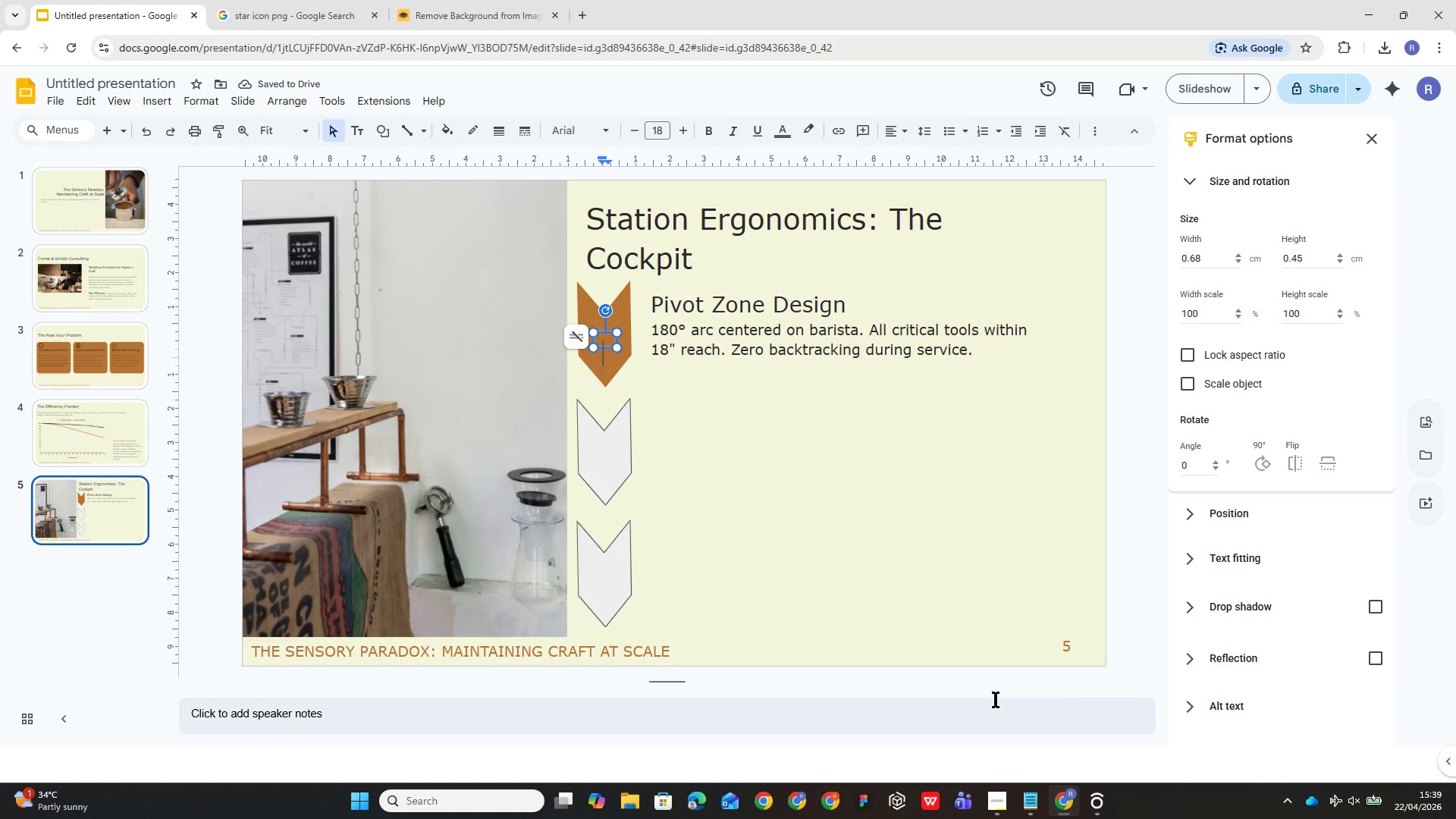 
key(1)
 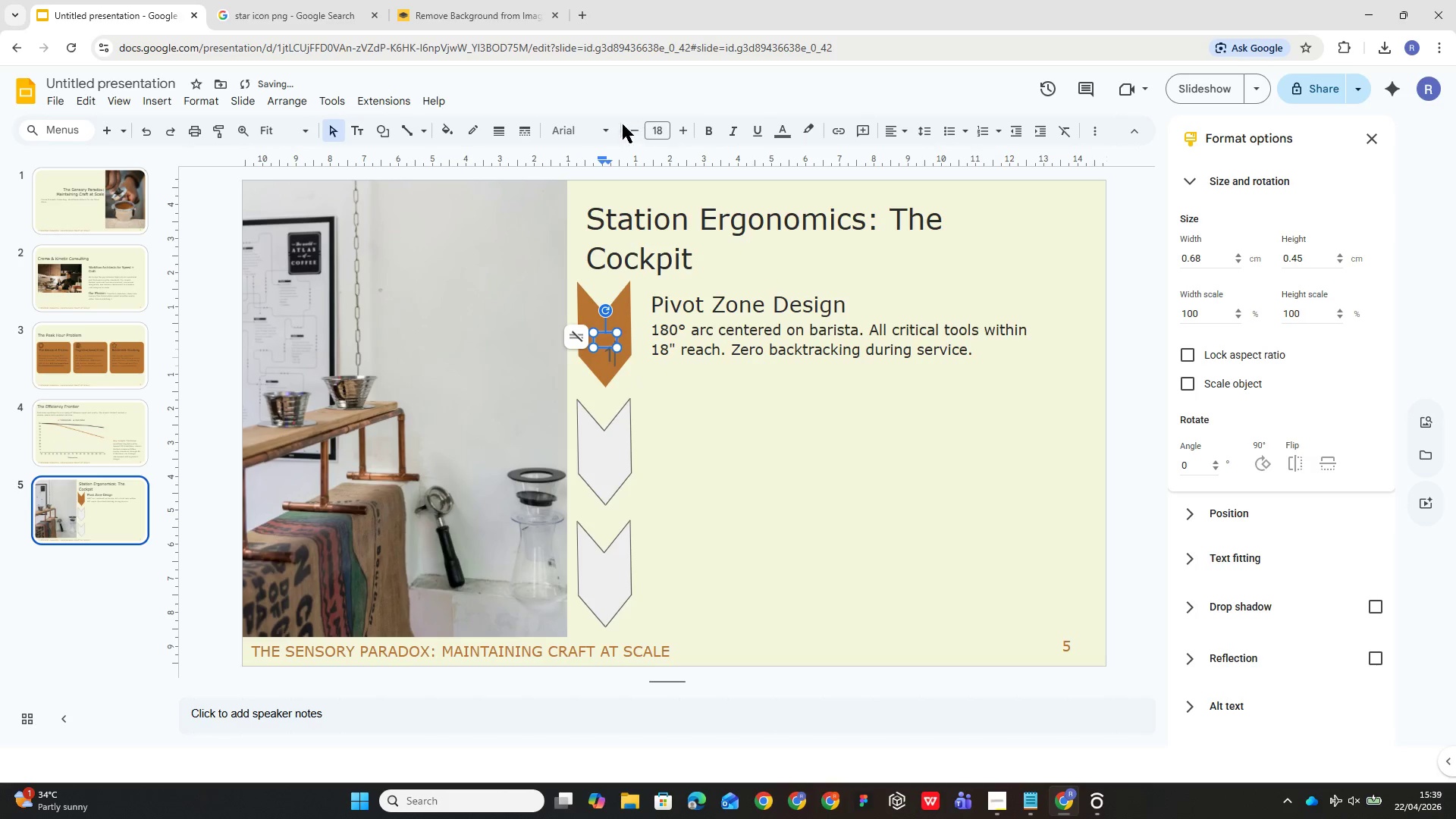 
left_click([607, 134])
 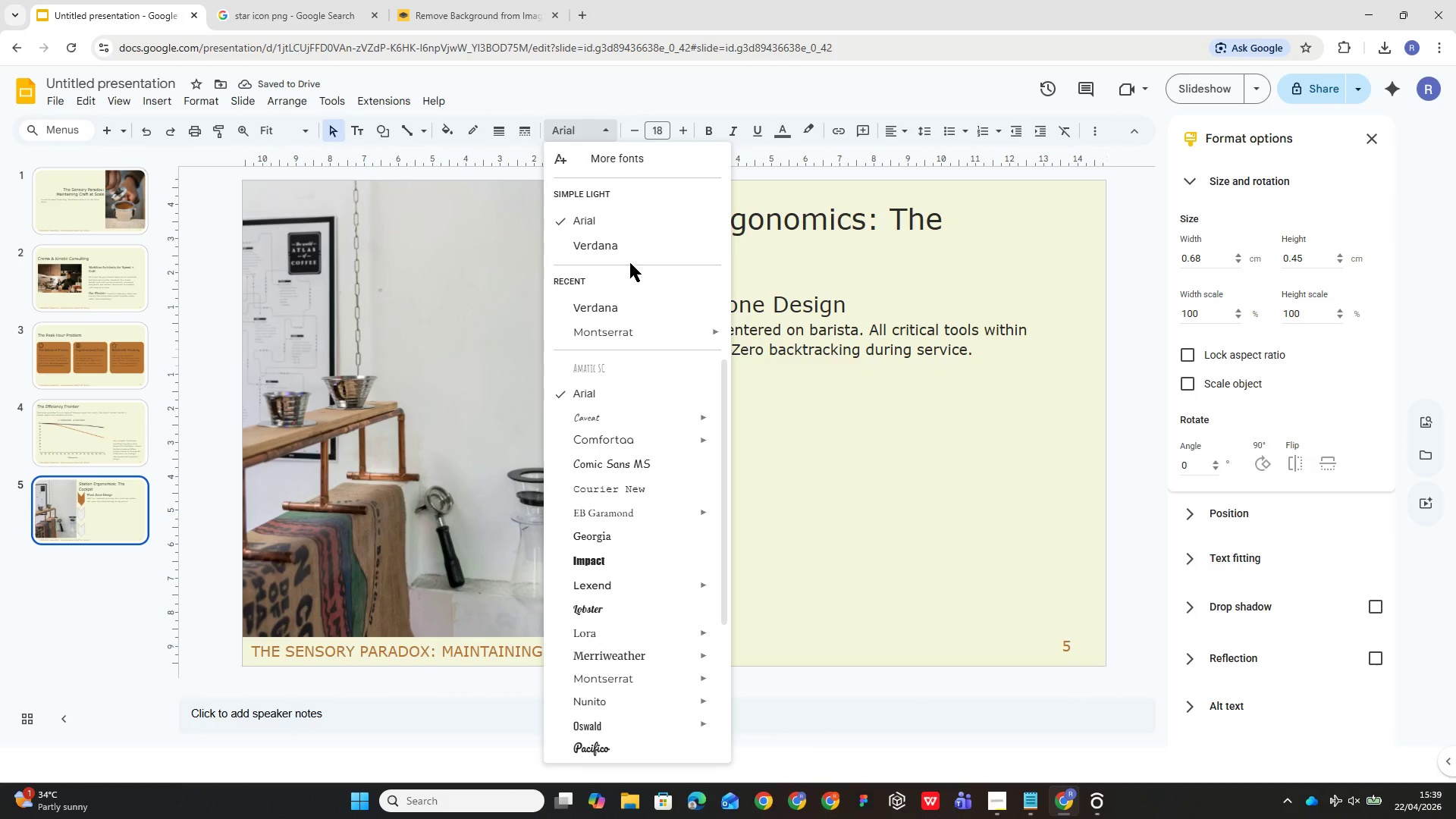 
left_click([630, 252])
 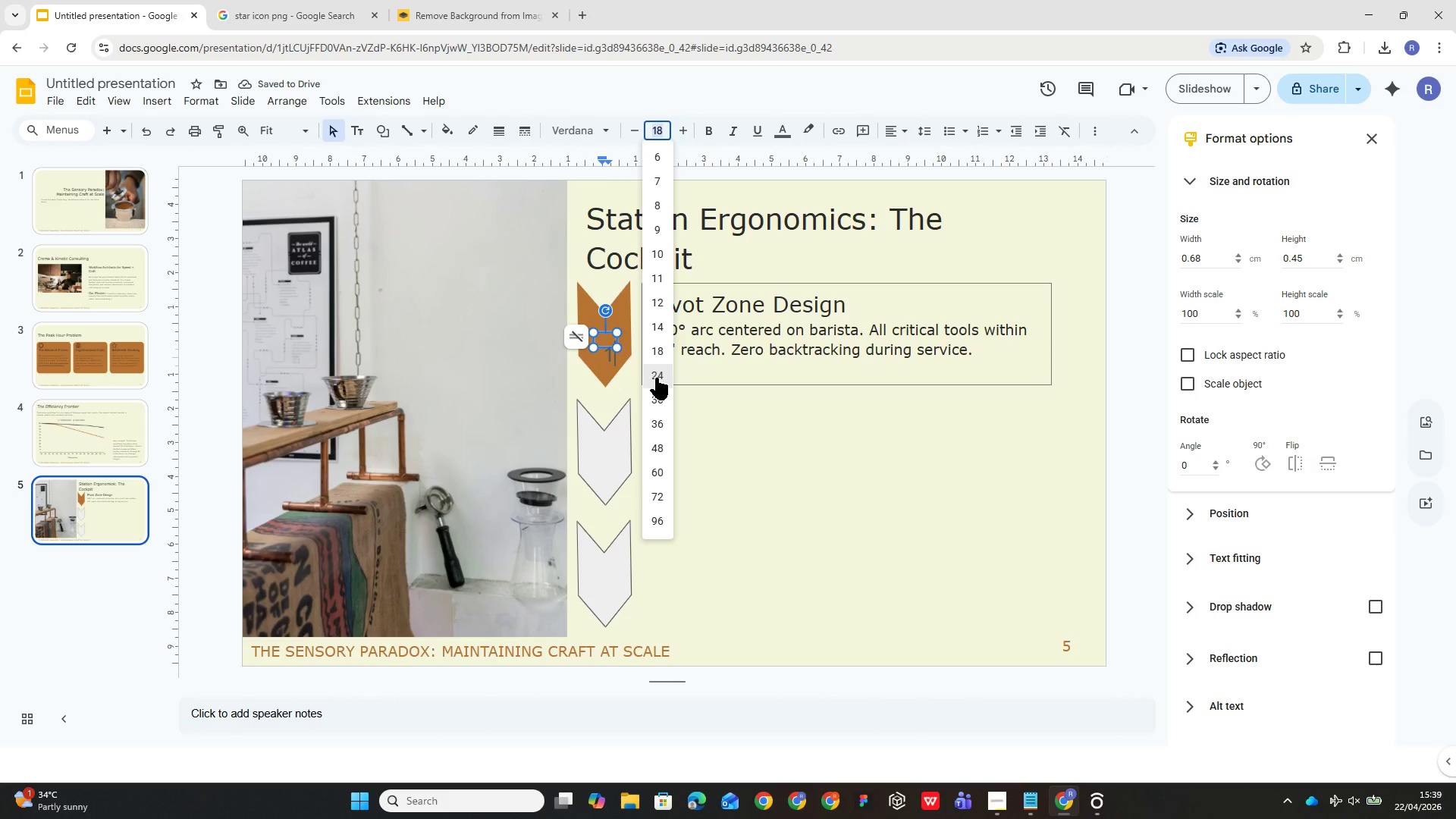 
left_click([656, 378])
 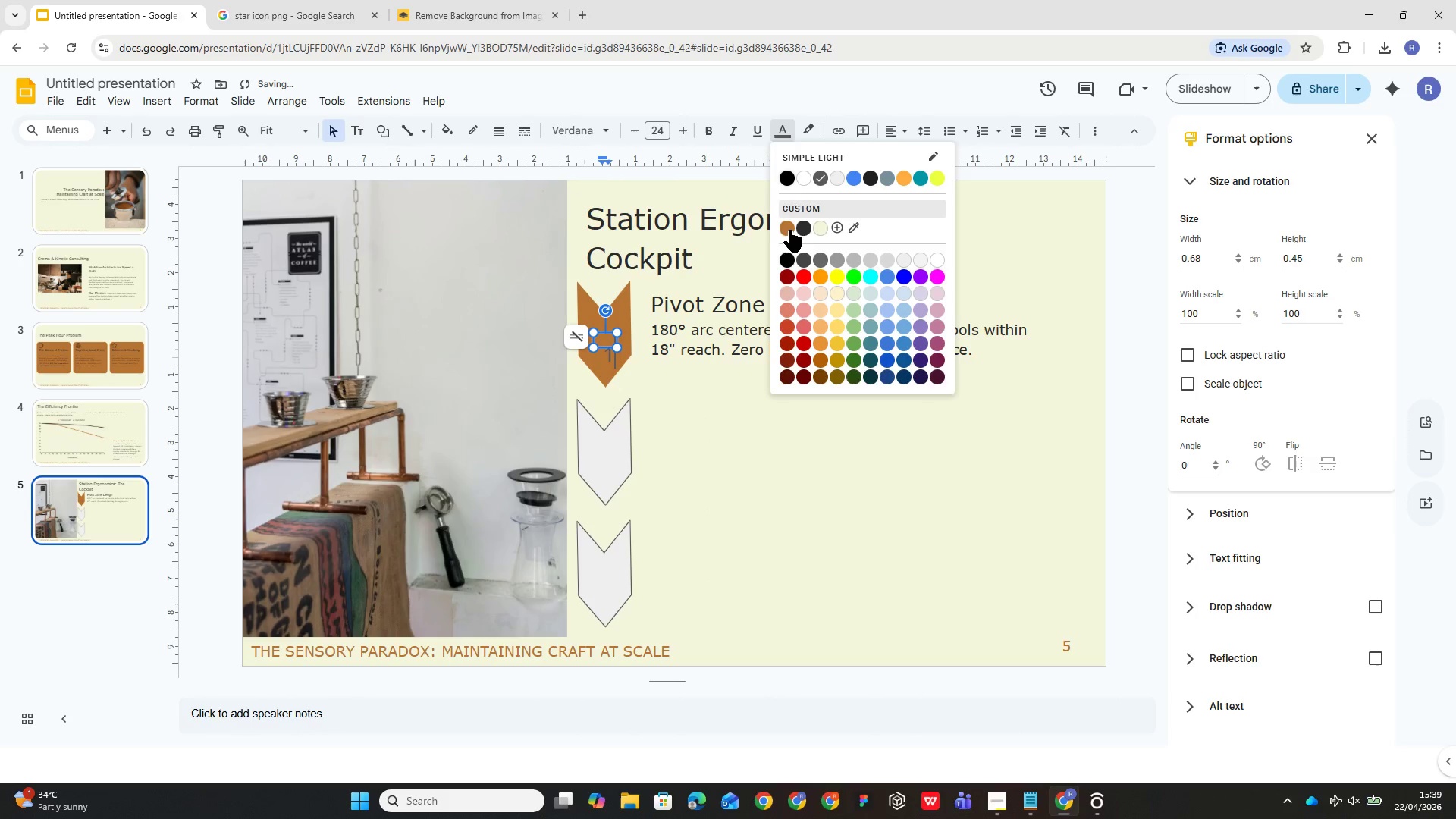 
left_click([801, 228])
 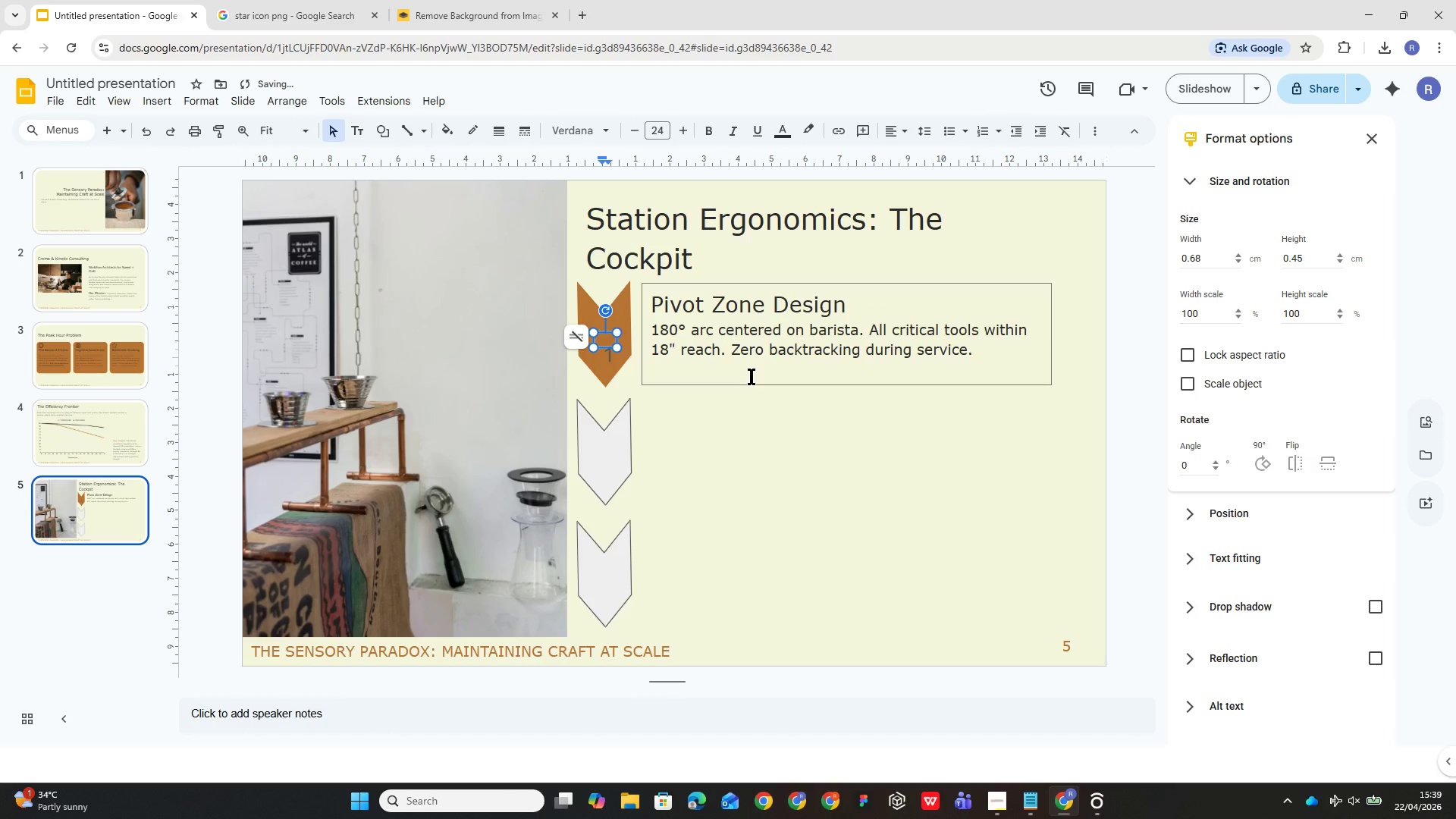 
key(Backspace)
 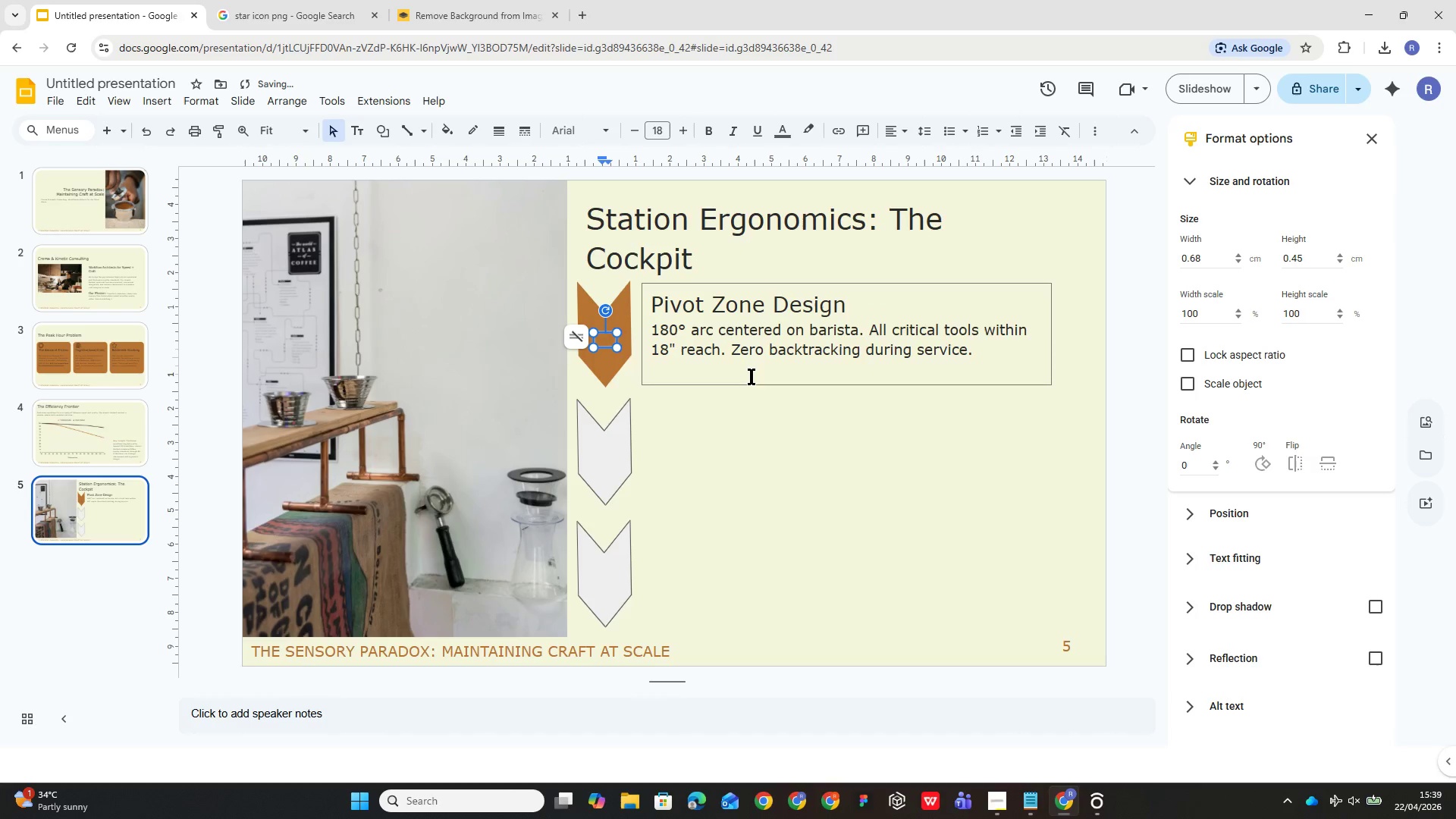 
key(1)
 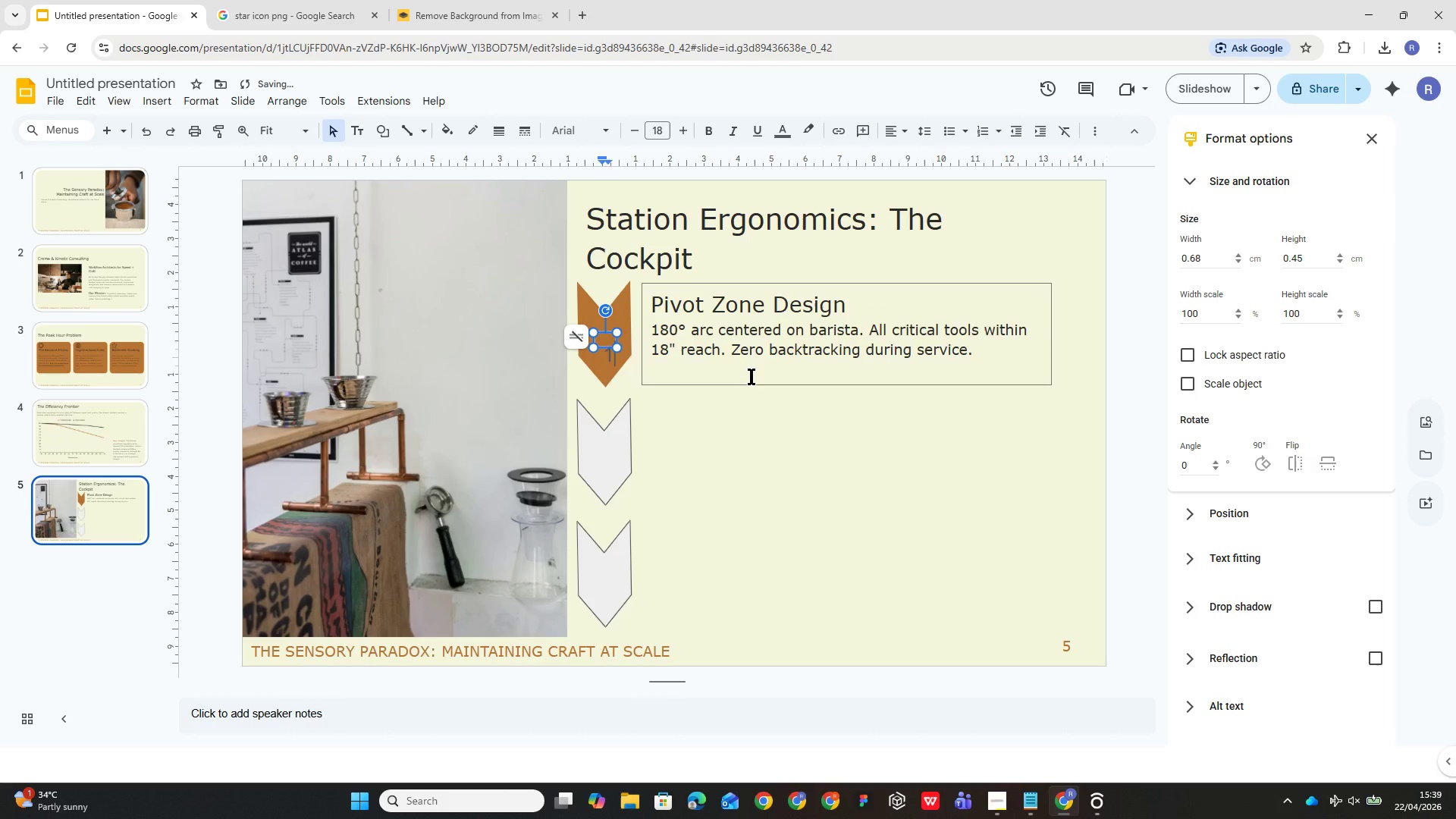 
key(Backspace)
 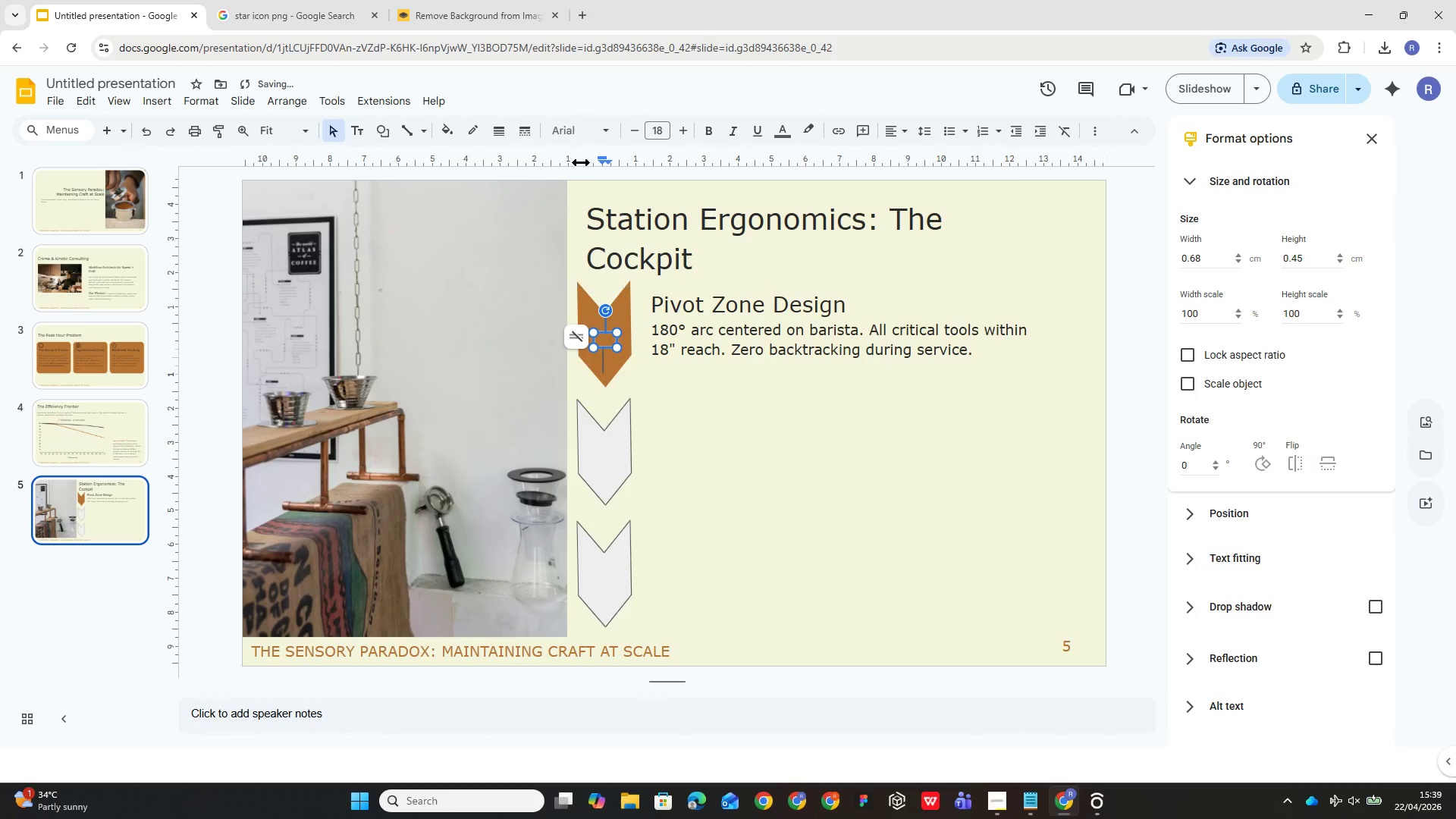 
left_click([596, 130])
 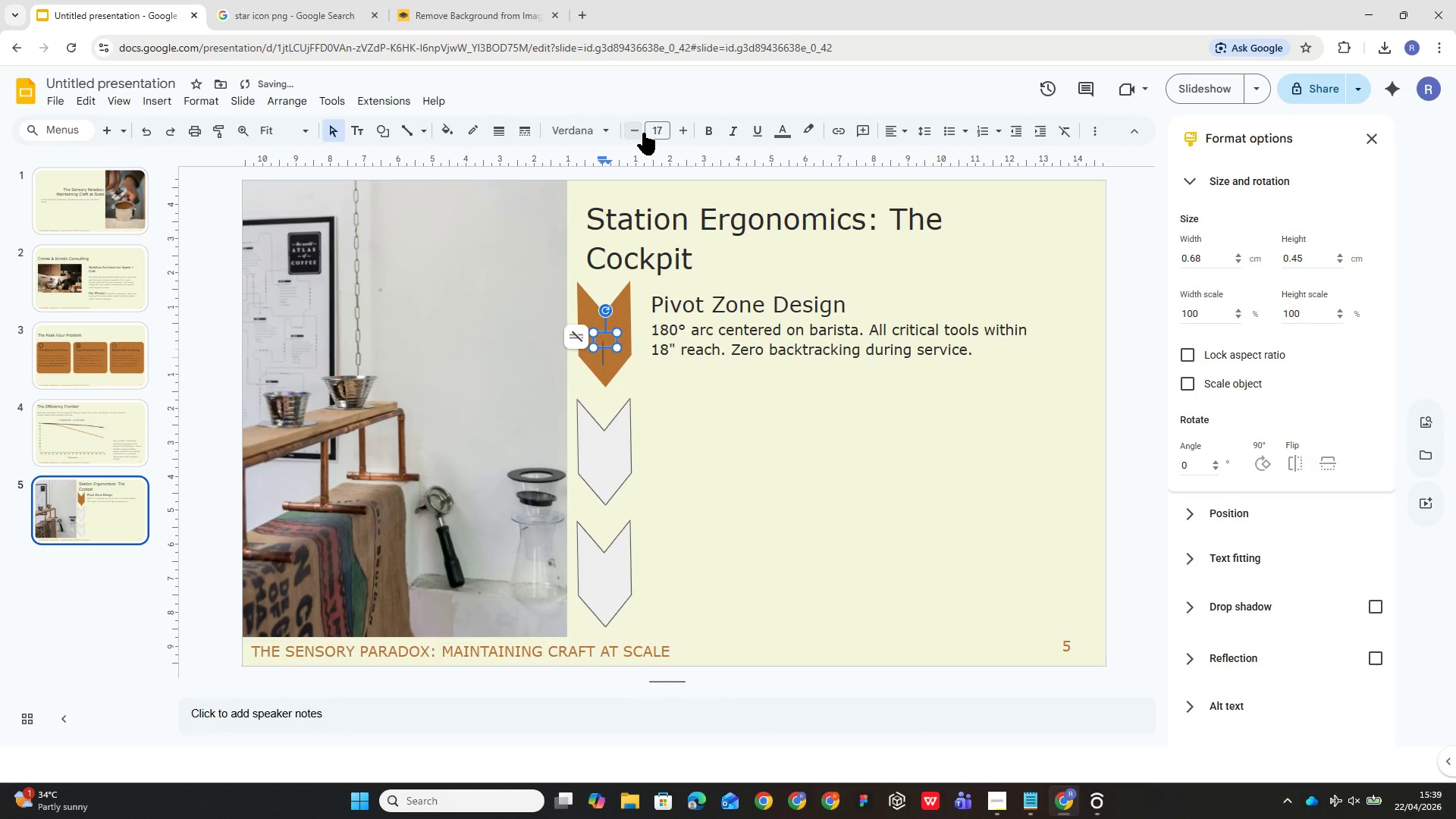 
left_click([655, 133])
 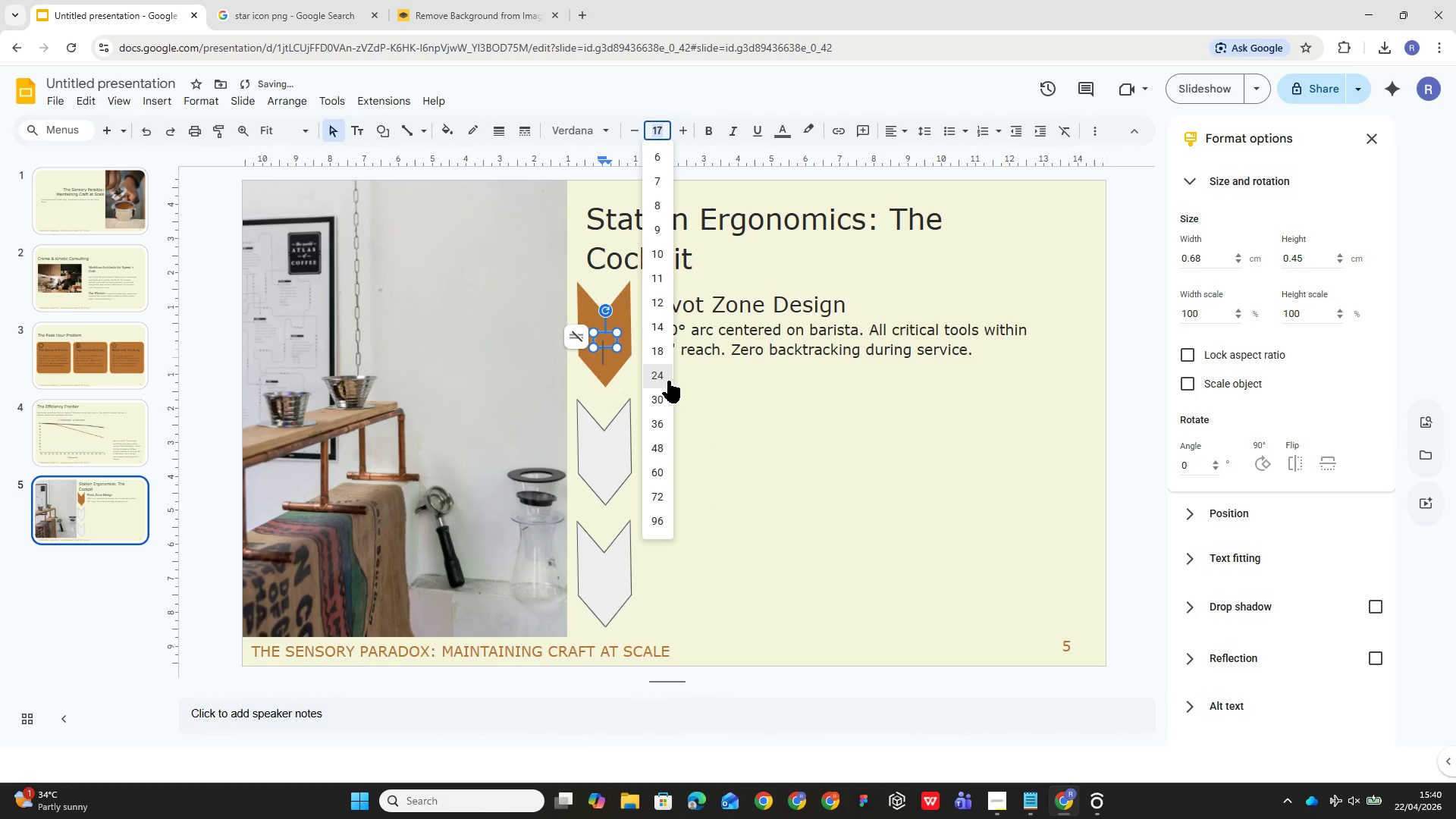 
left_click([666, 375])
 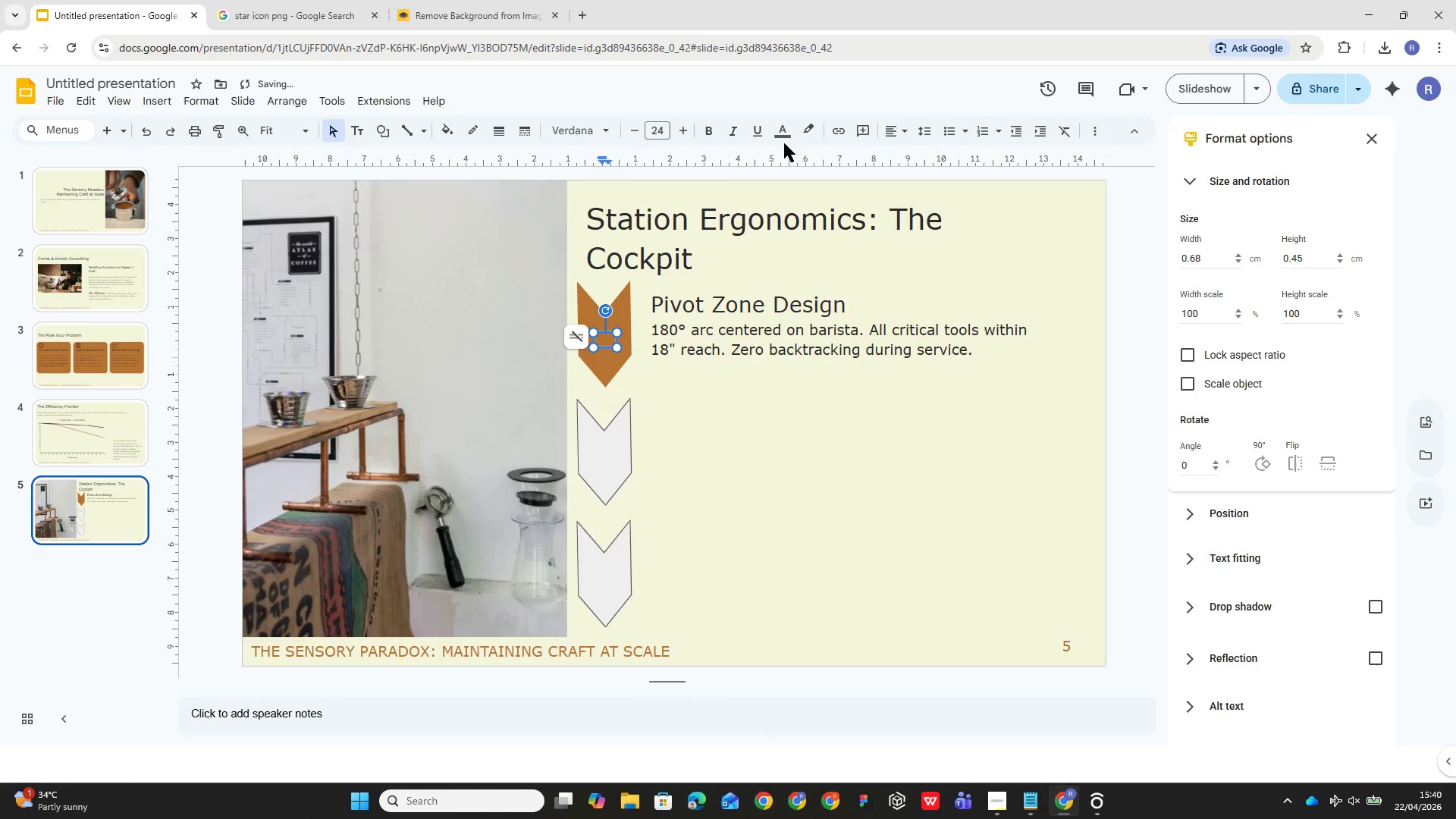 
left_click([785, 131])
 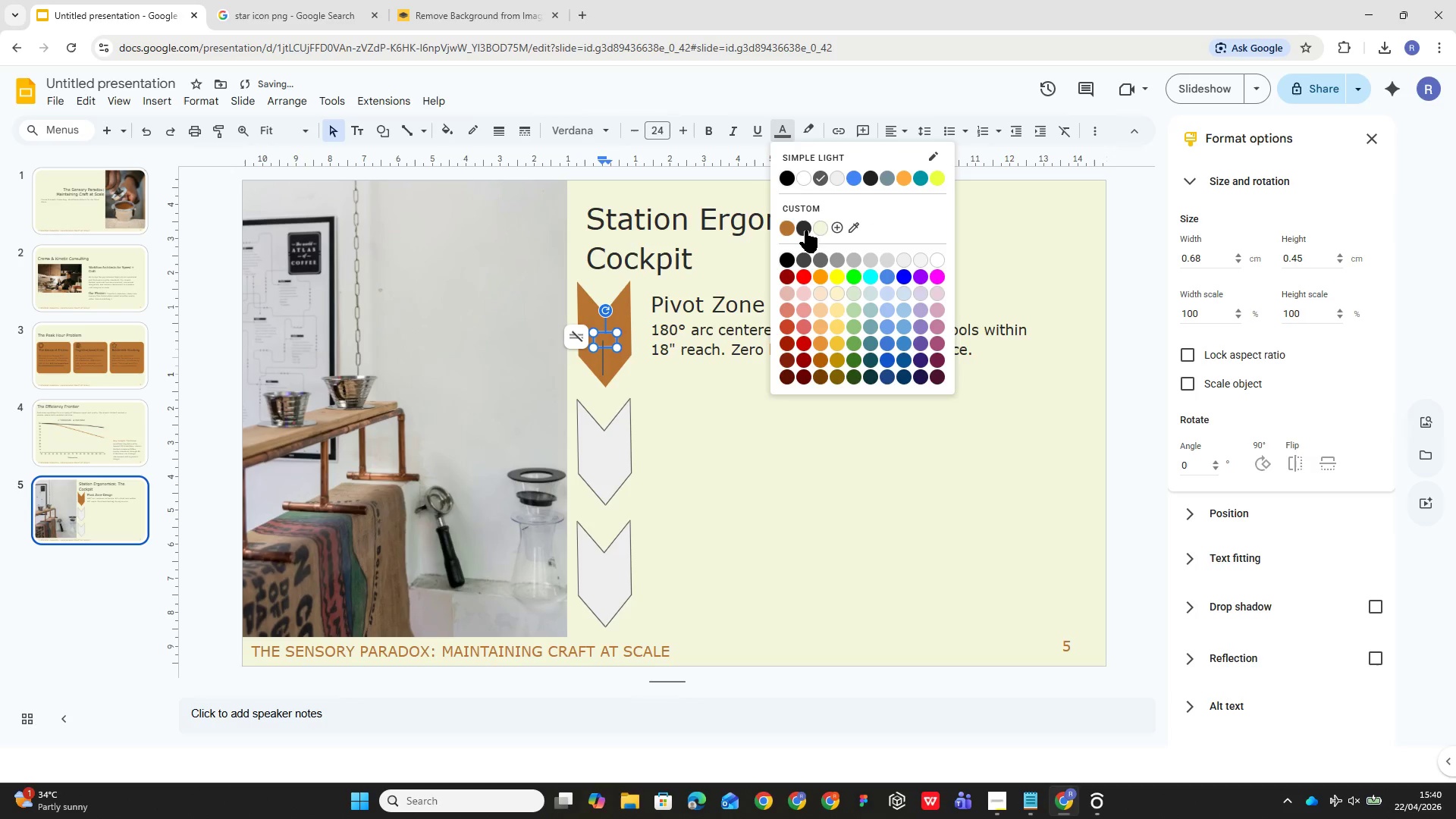 
left_click([806, 236])
 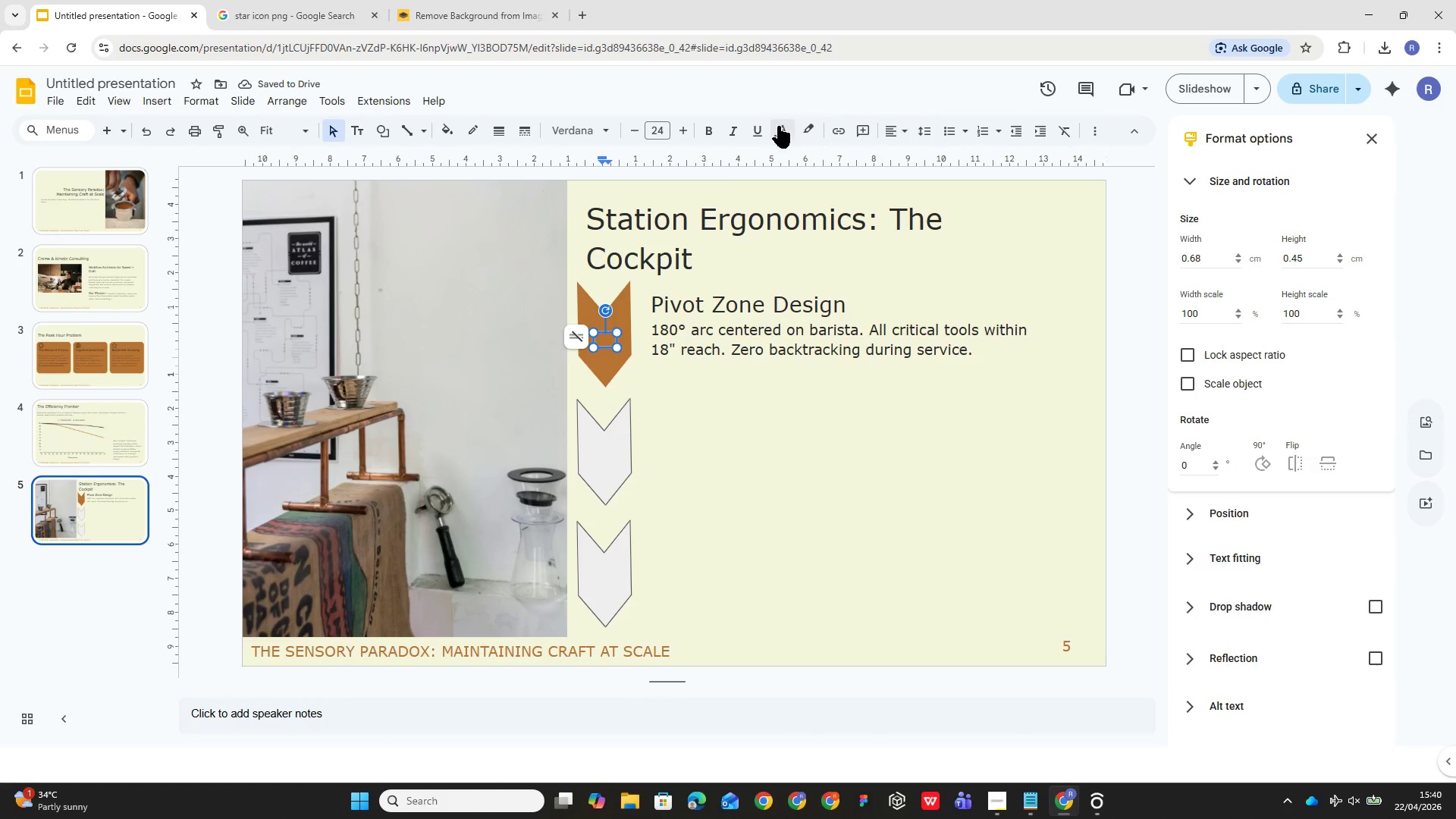 
left_click([804, 219])
 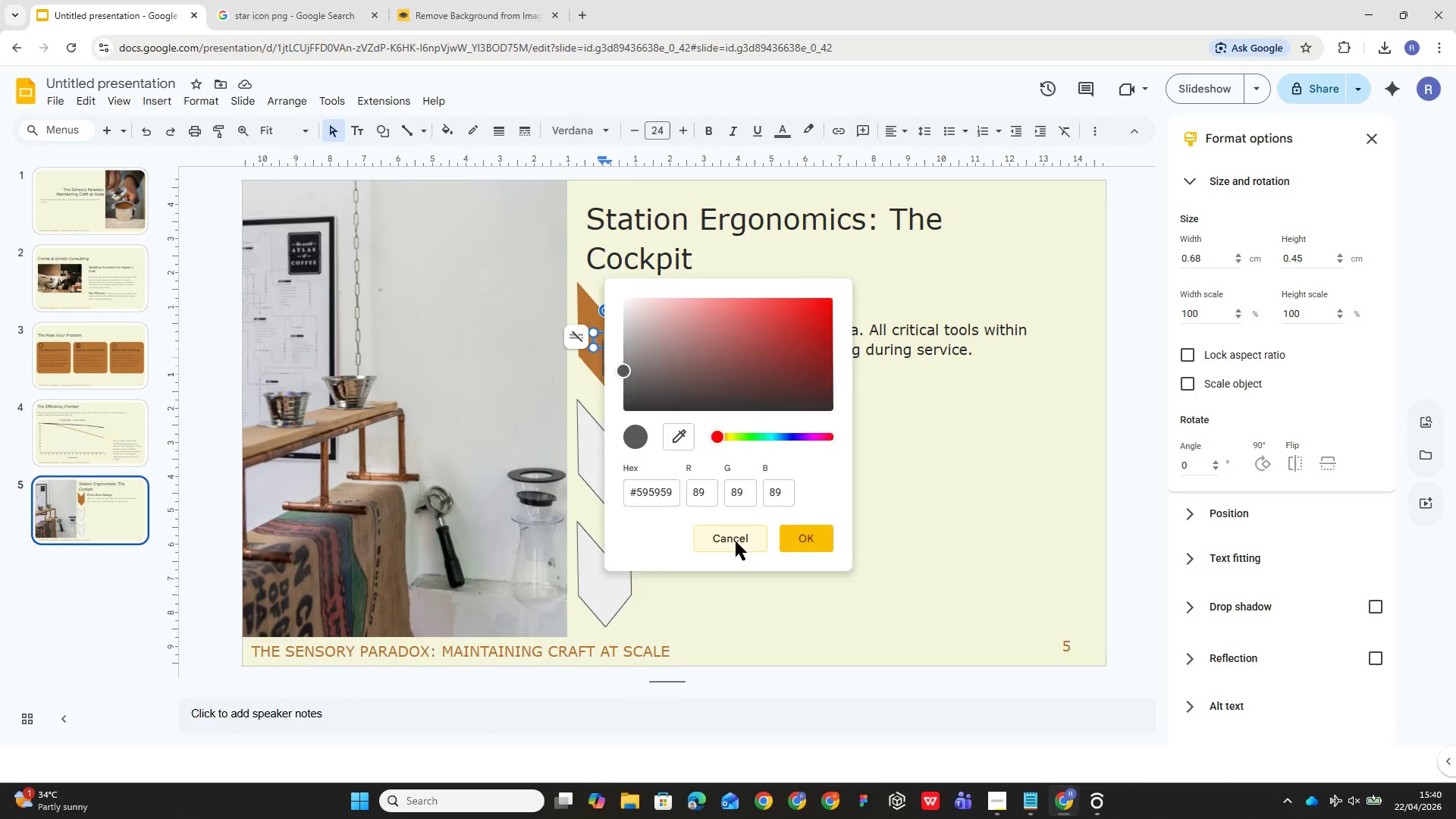 
left_click([780, 135])
 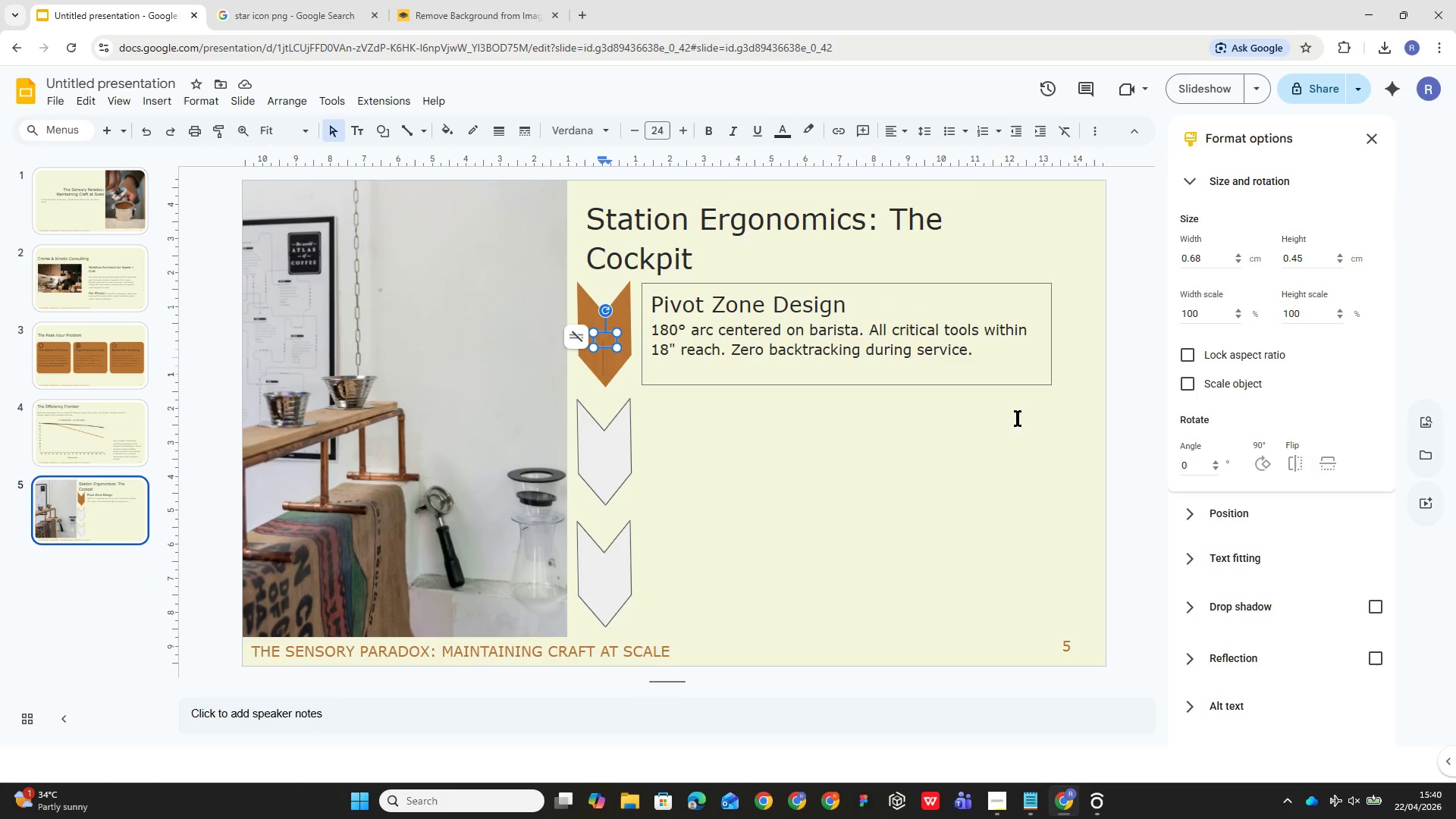 
key(1)
 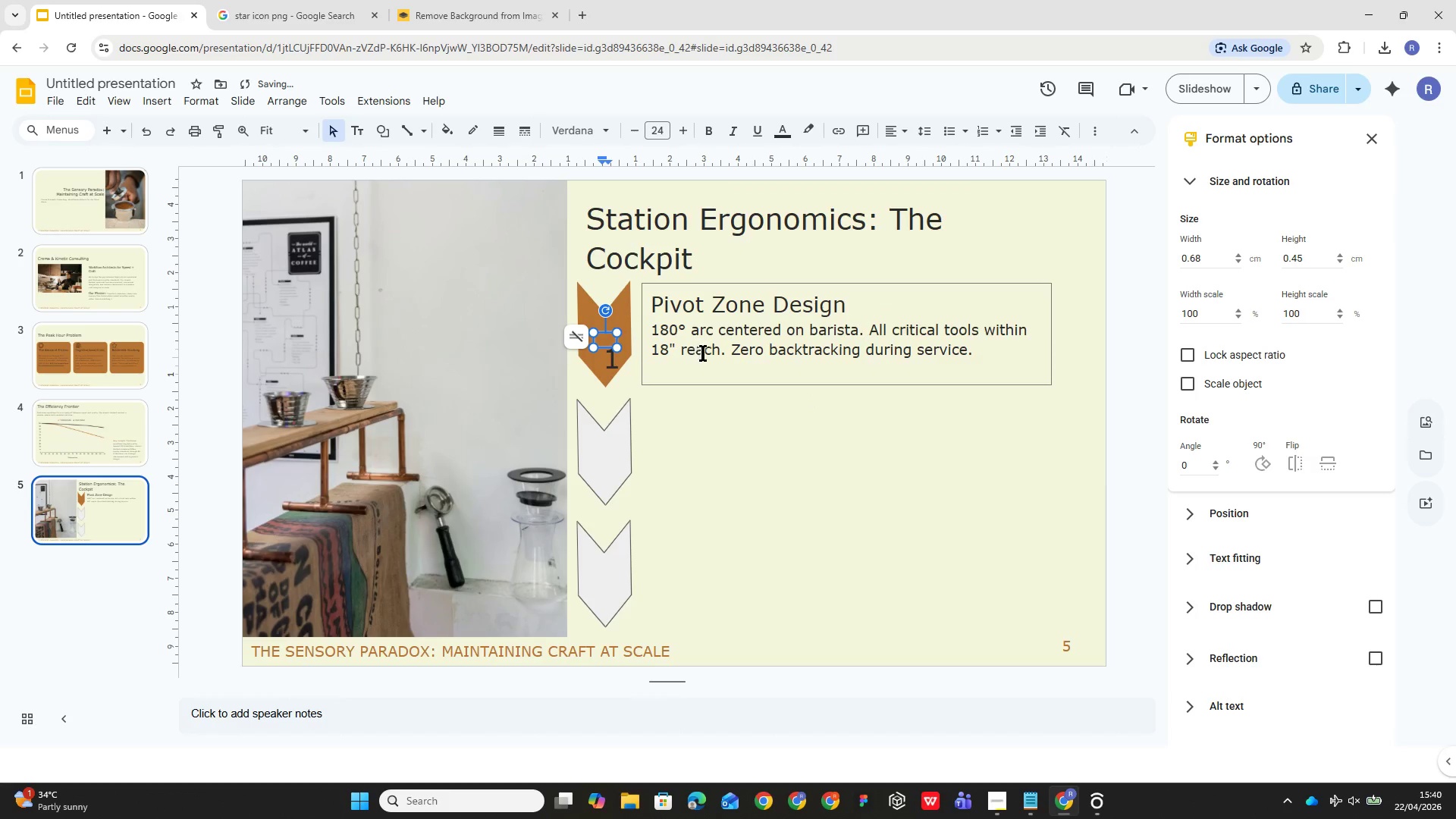 
key(Control+A)
 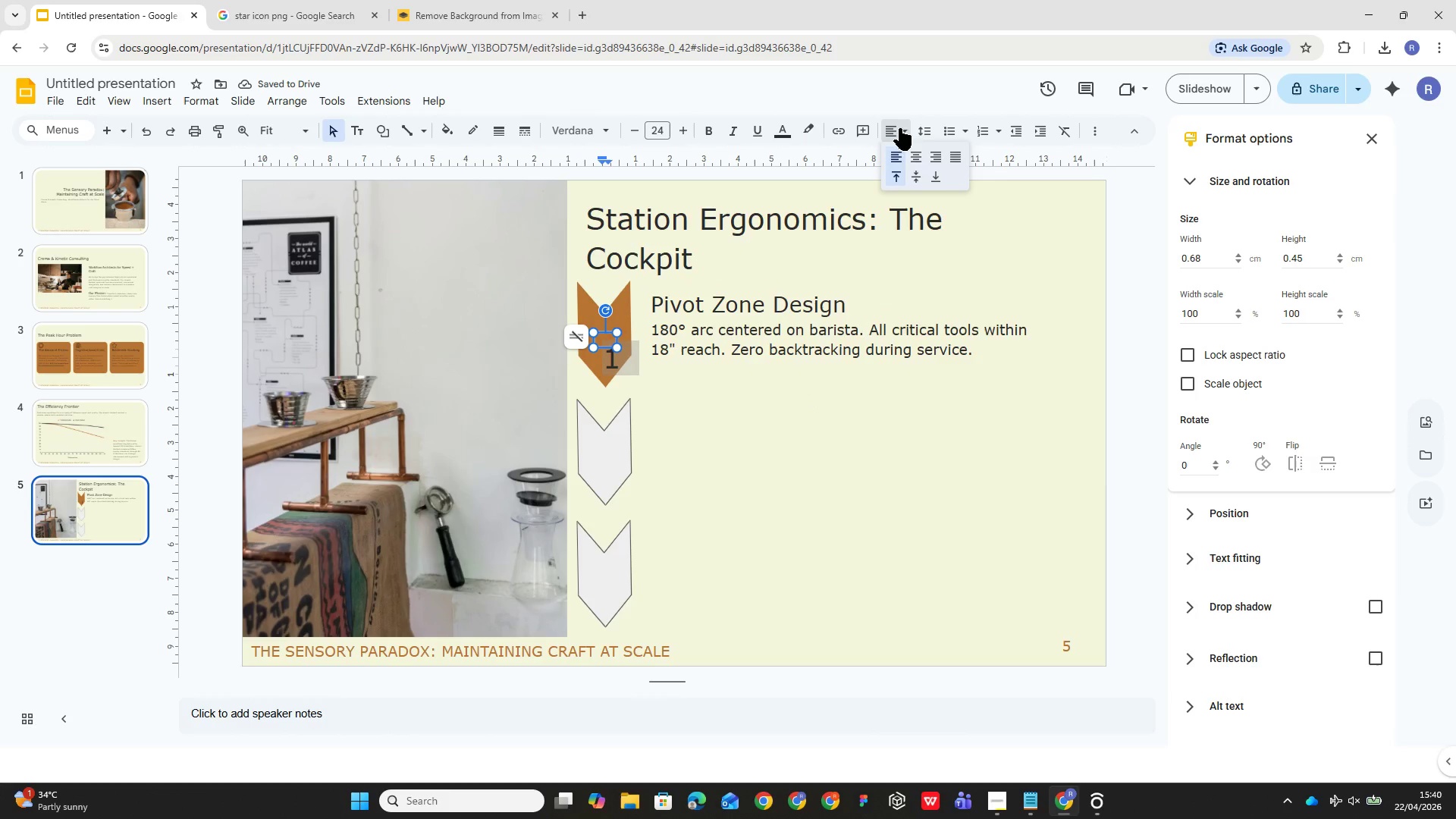 
left_click([920, 153])
 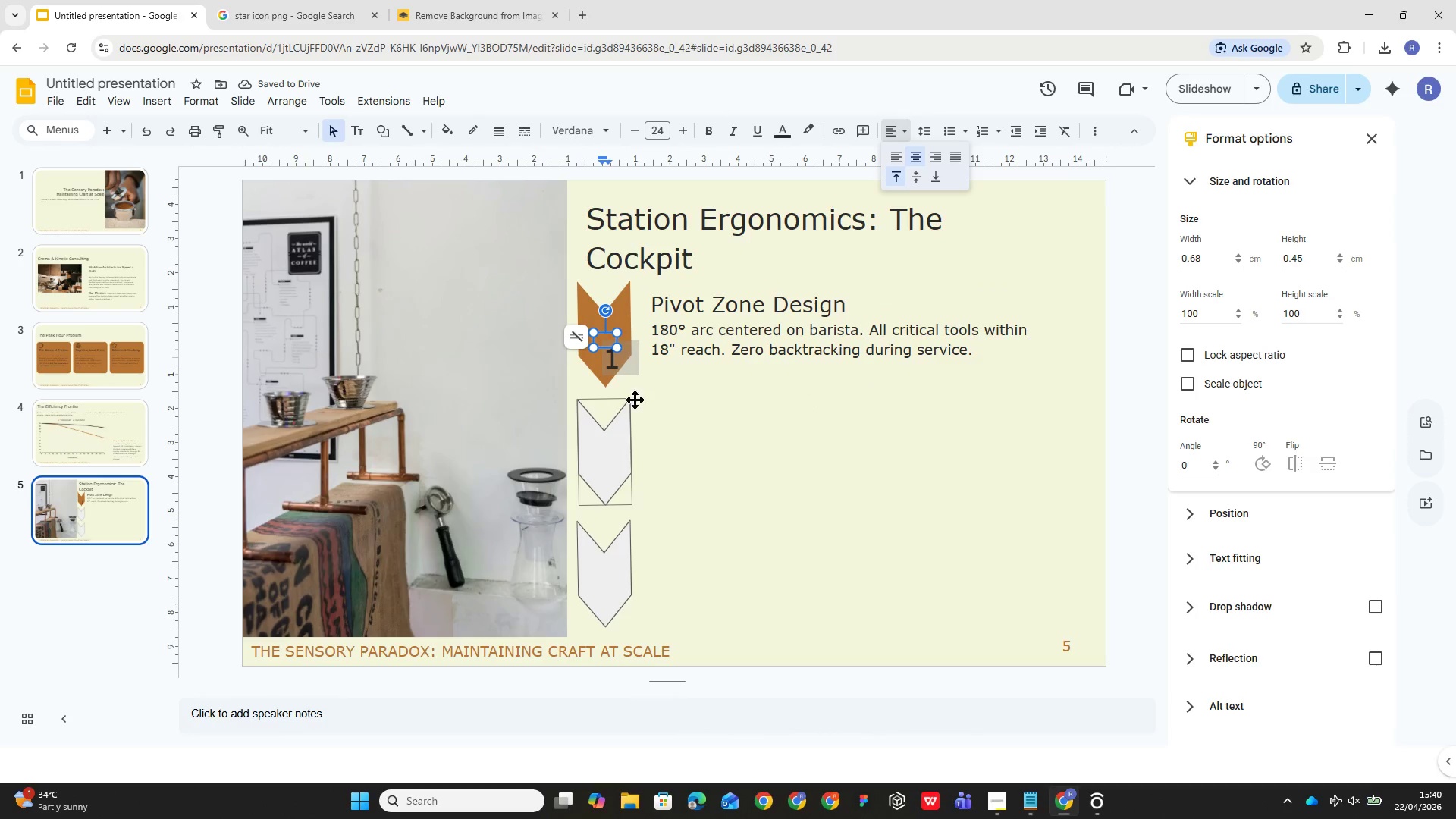 
left_click([831, 450])
 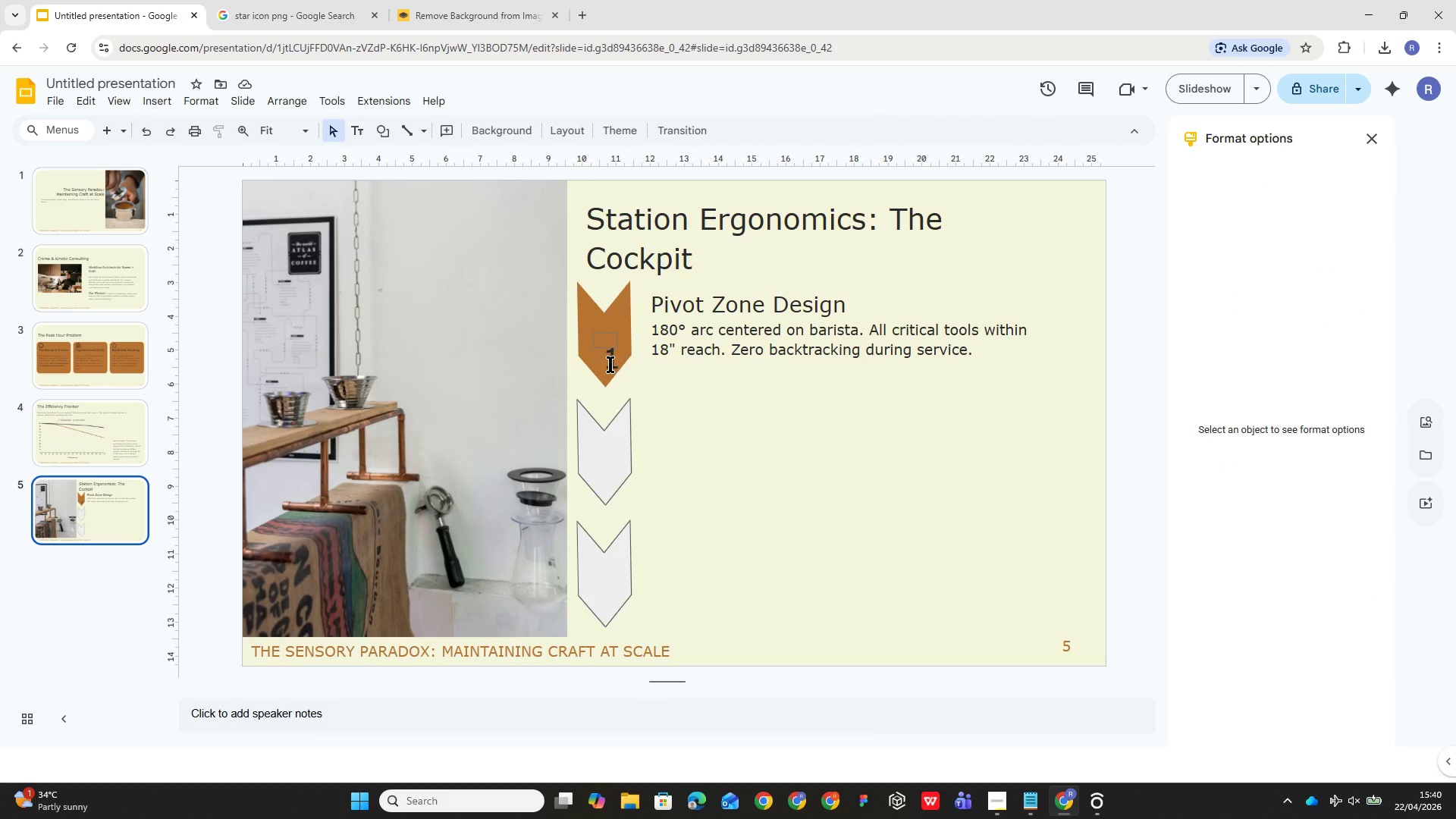 
left_click([610, 364])
 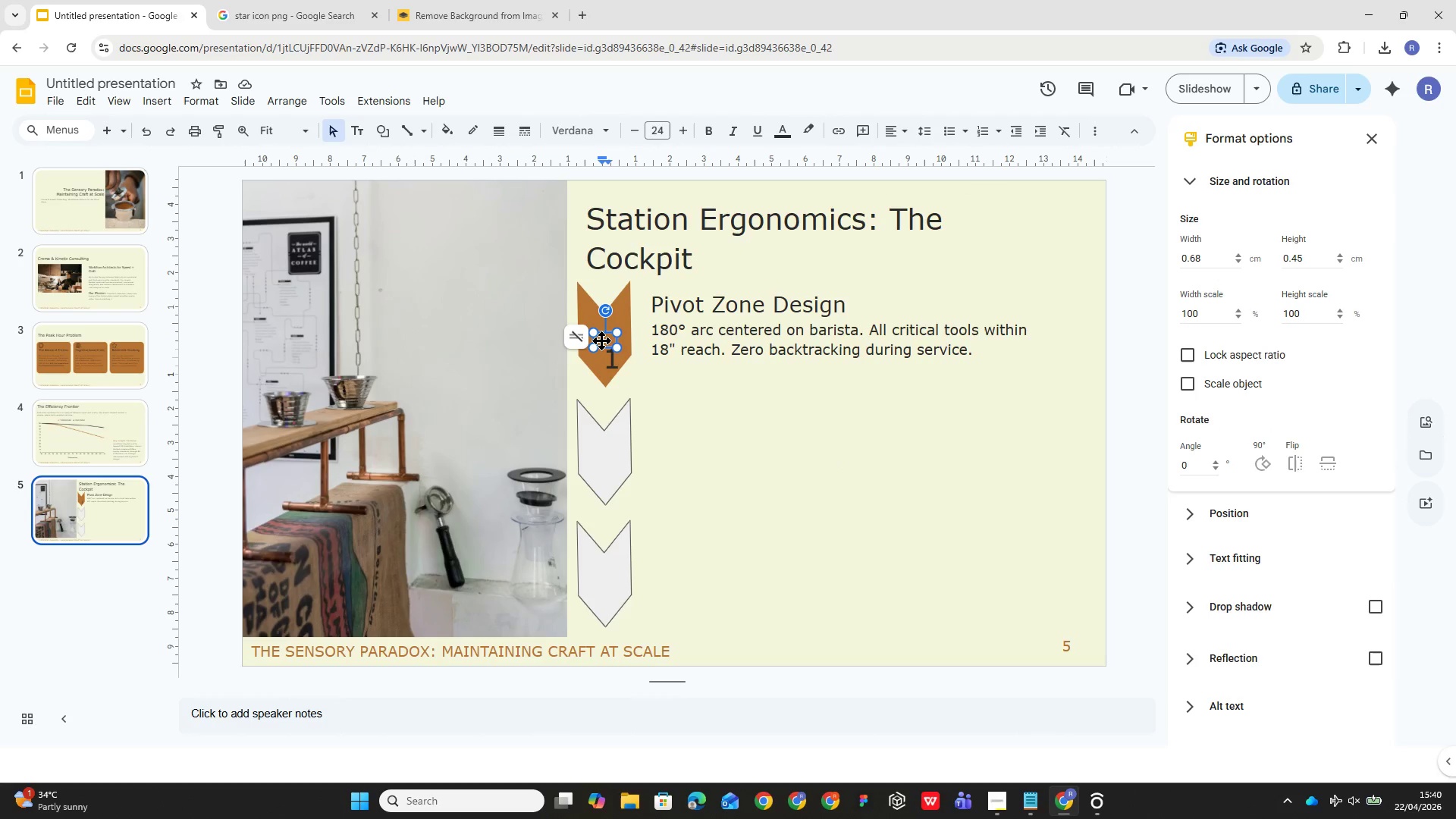 
left_click_drag(start_coordinate=[601, 340], to_coordinate=[597, 328])
 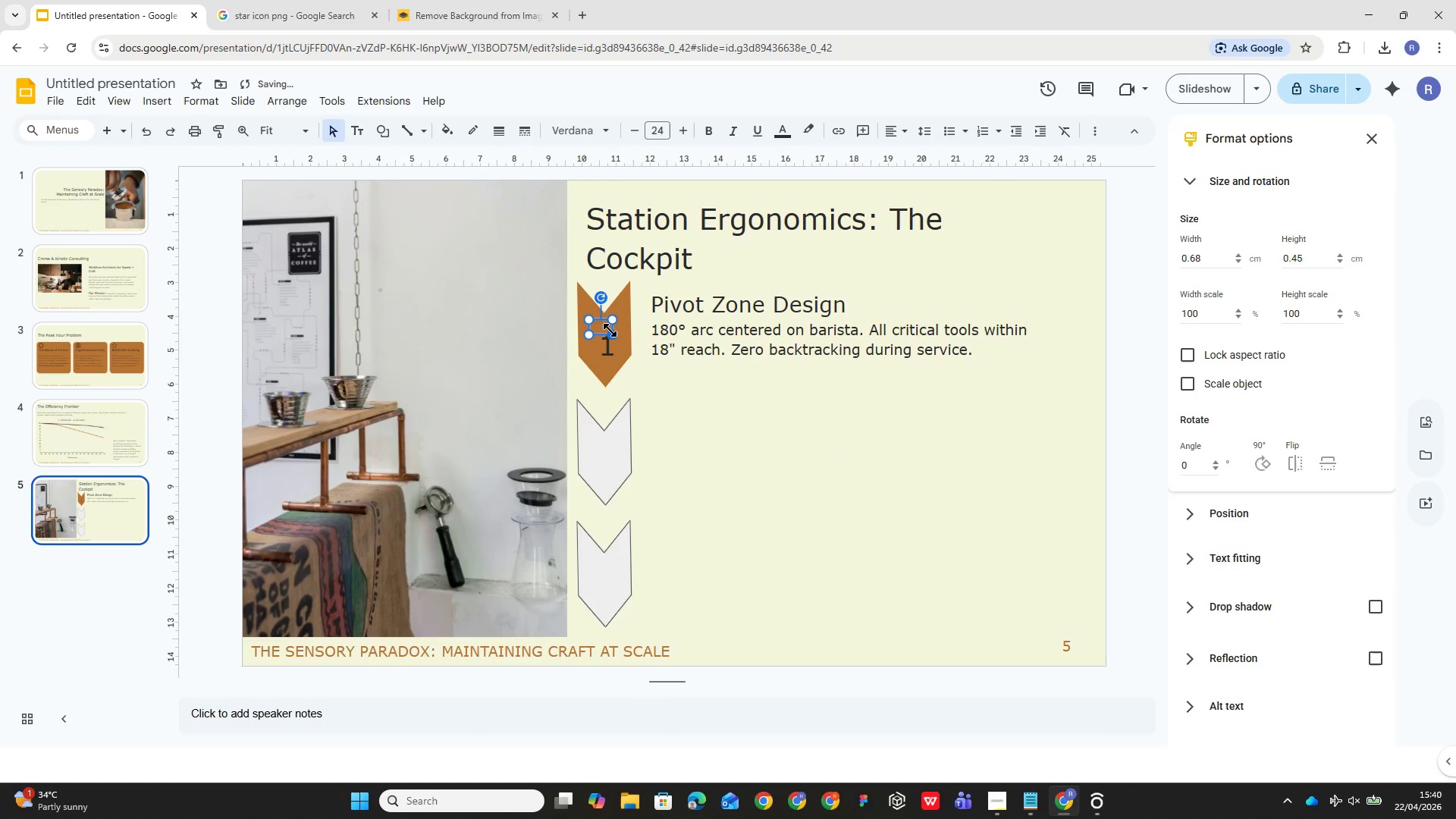 
left_click([610, 328])
 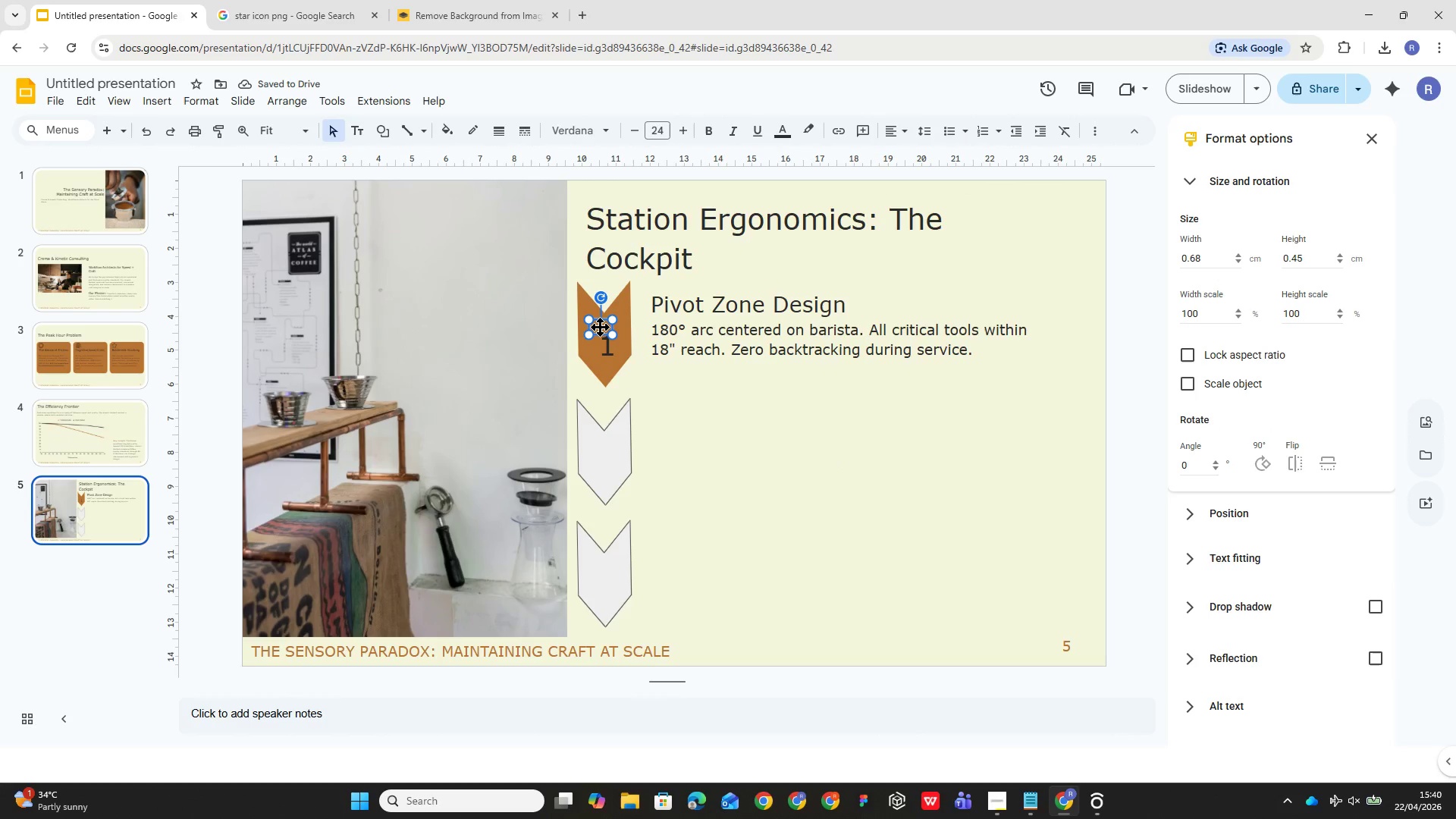 
left_click_drag(start_coordinate=[600, 327], to_coordinate=[592, 321])
 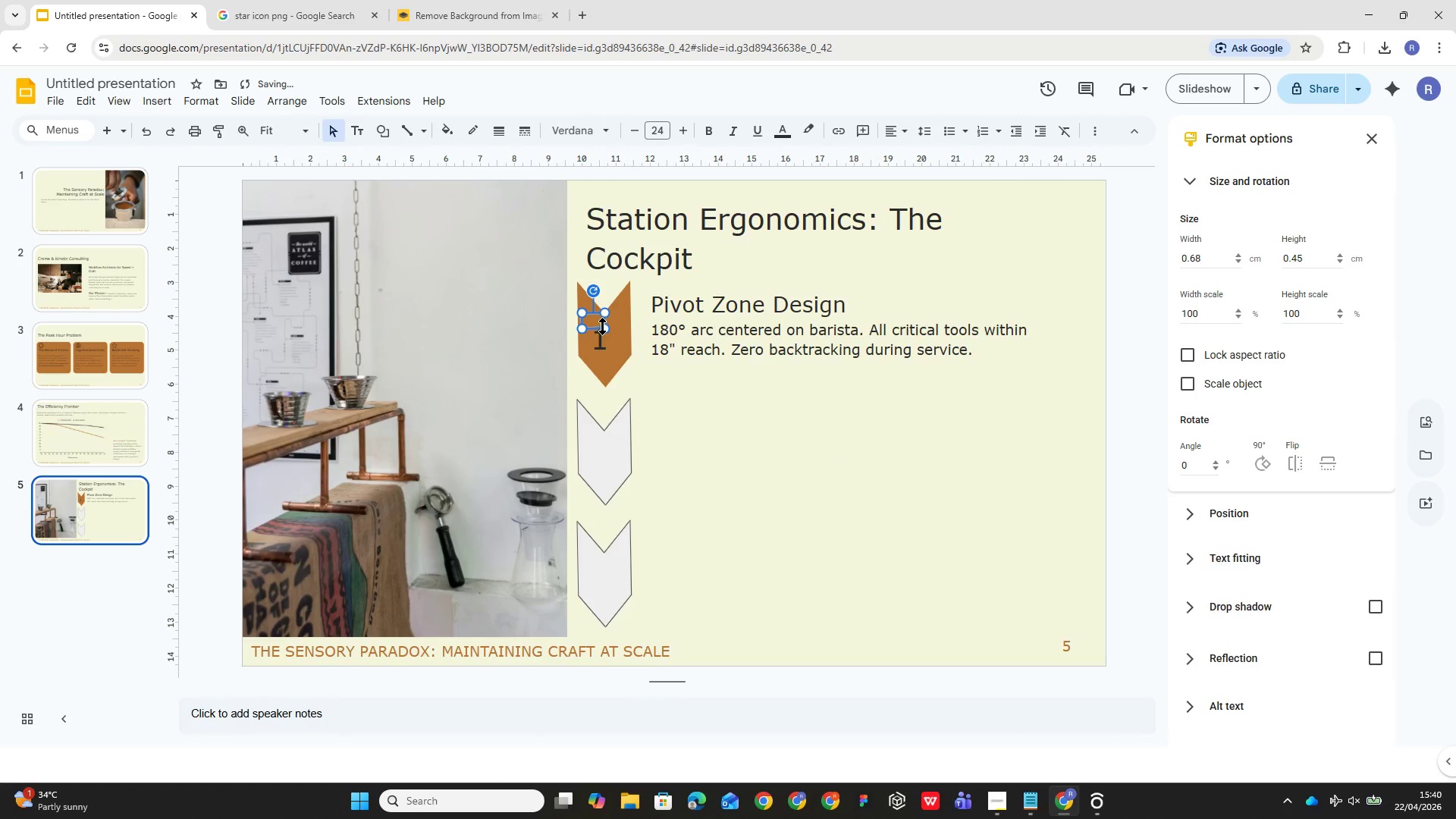 
left_click_drag(start_coordinate=[603, 320], to_coordinate=[607, 320])
 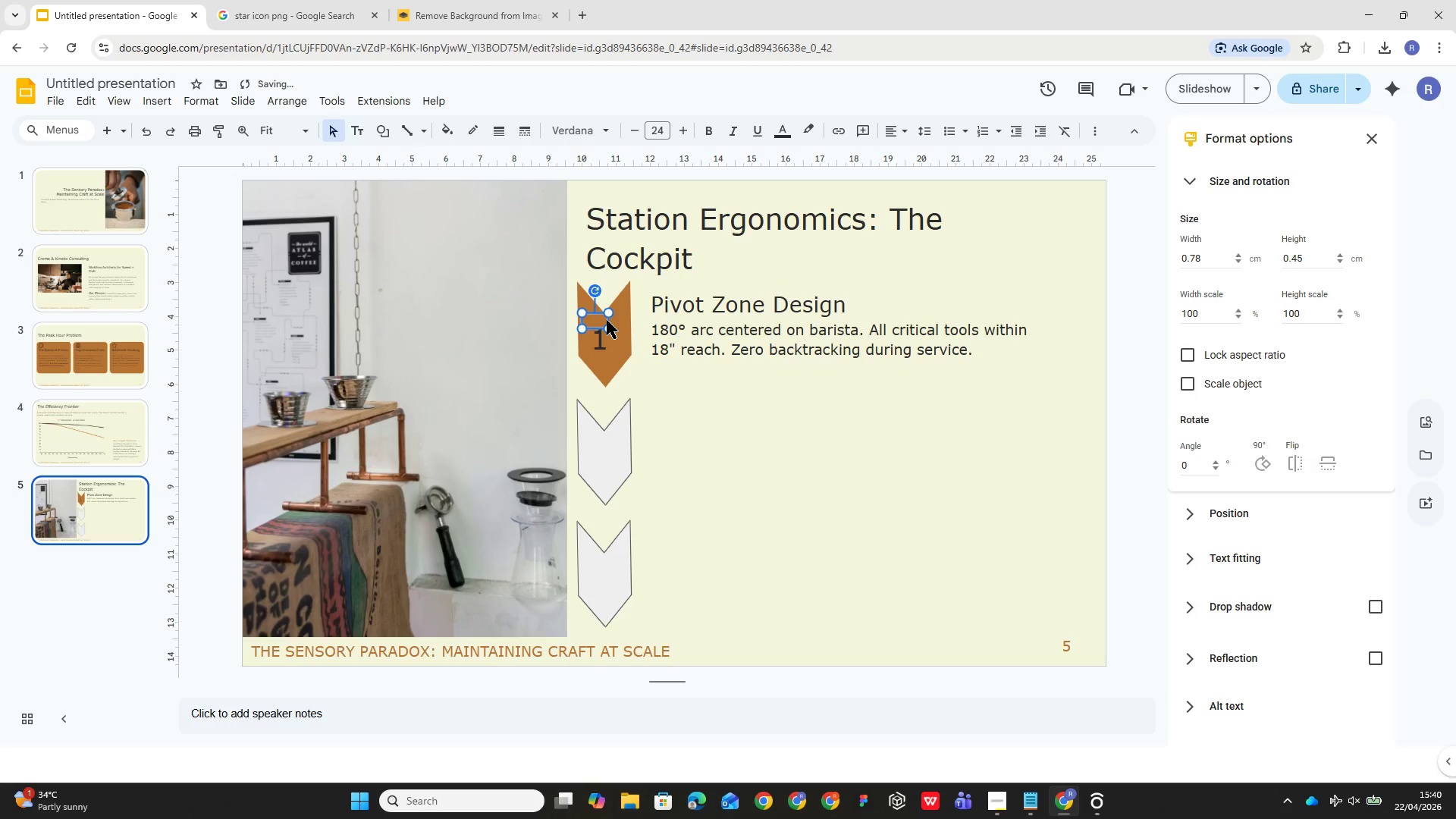 
left_click_drag(start_coordinate=[607, 320], to_coordinate=[621, 350])
 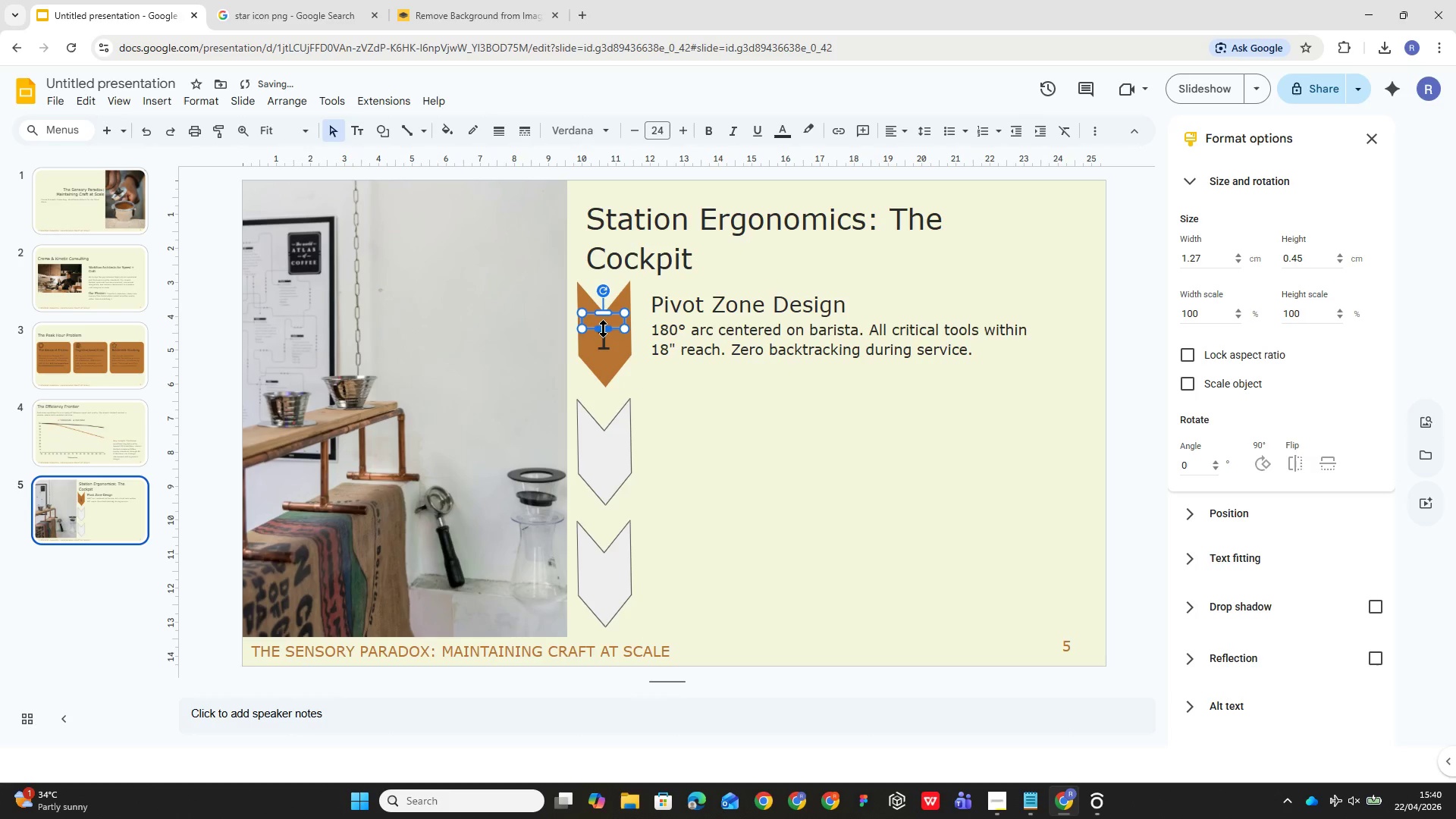 
left_click_drag(start_coordinate=[601, 324], to_coordinate=[609, 347])
 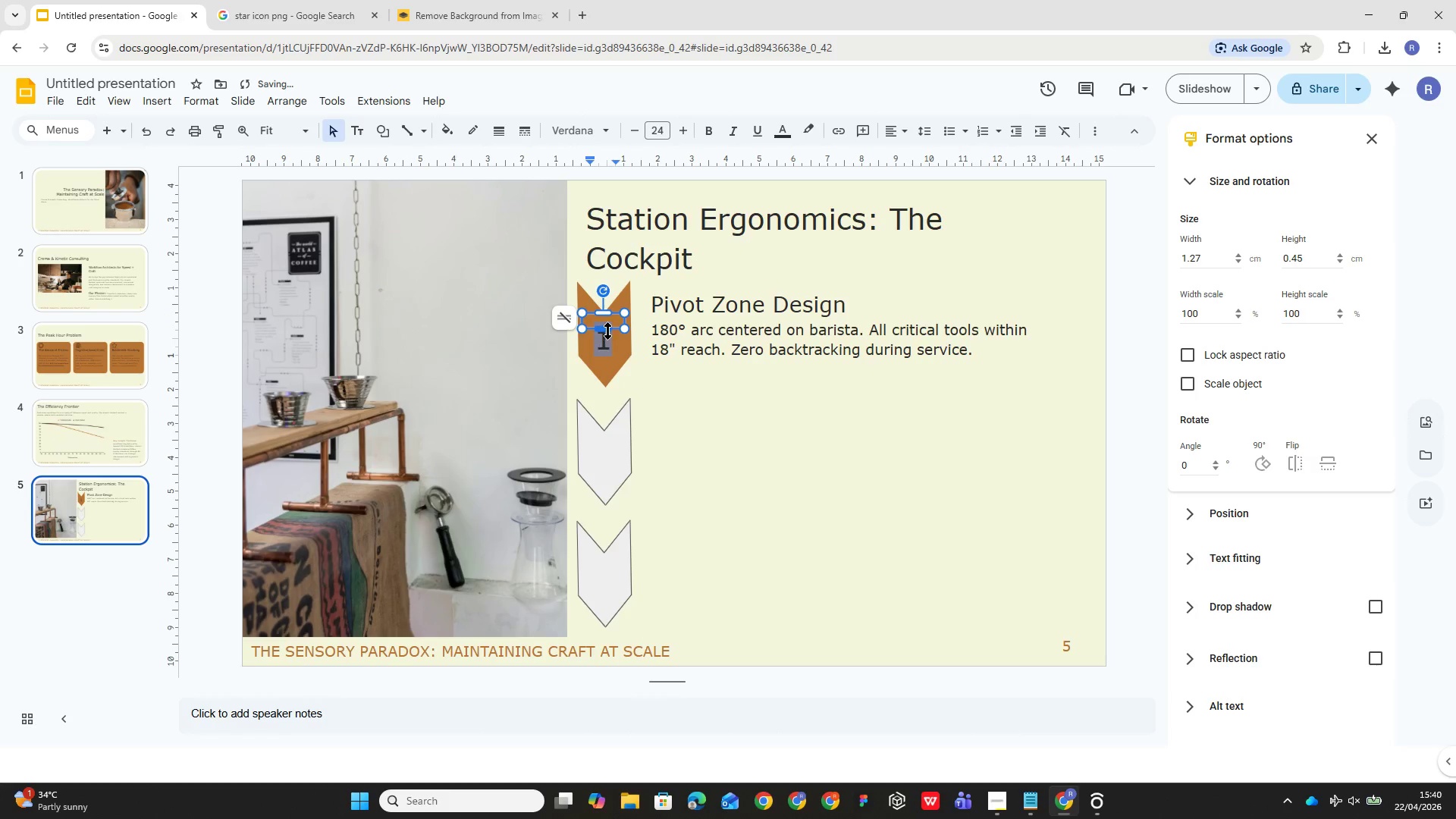 
left_click_drag(start_coordinate=[607, 331], to_coordinate=[611, 355])
 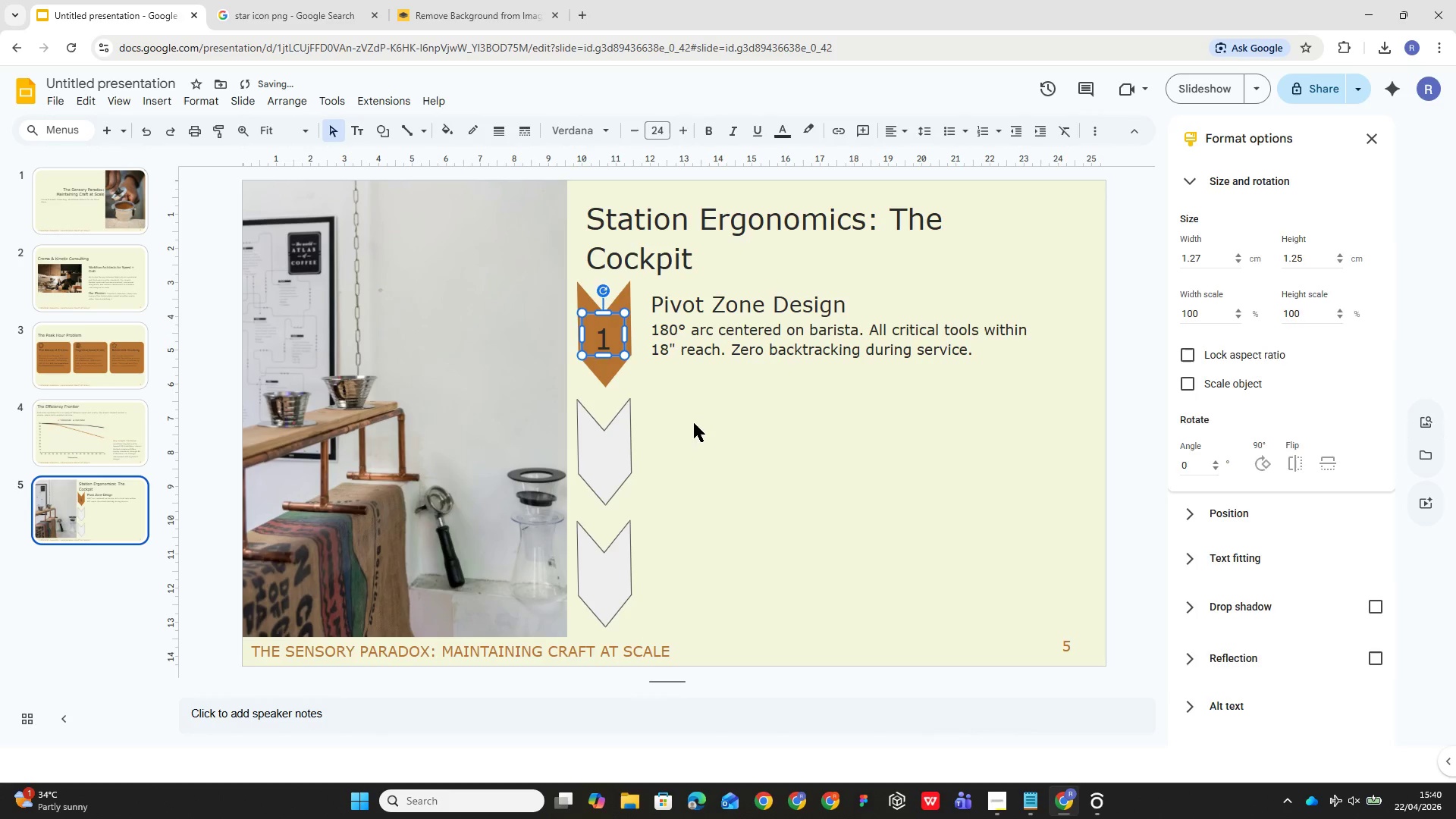 
left_click([695, 424])
 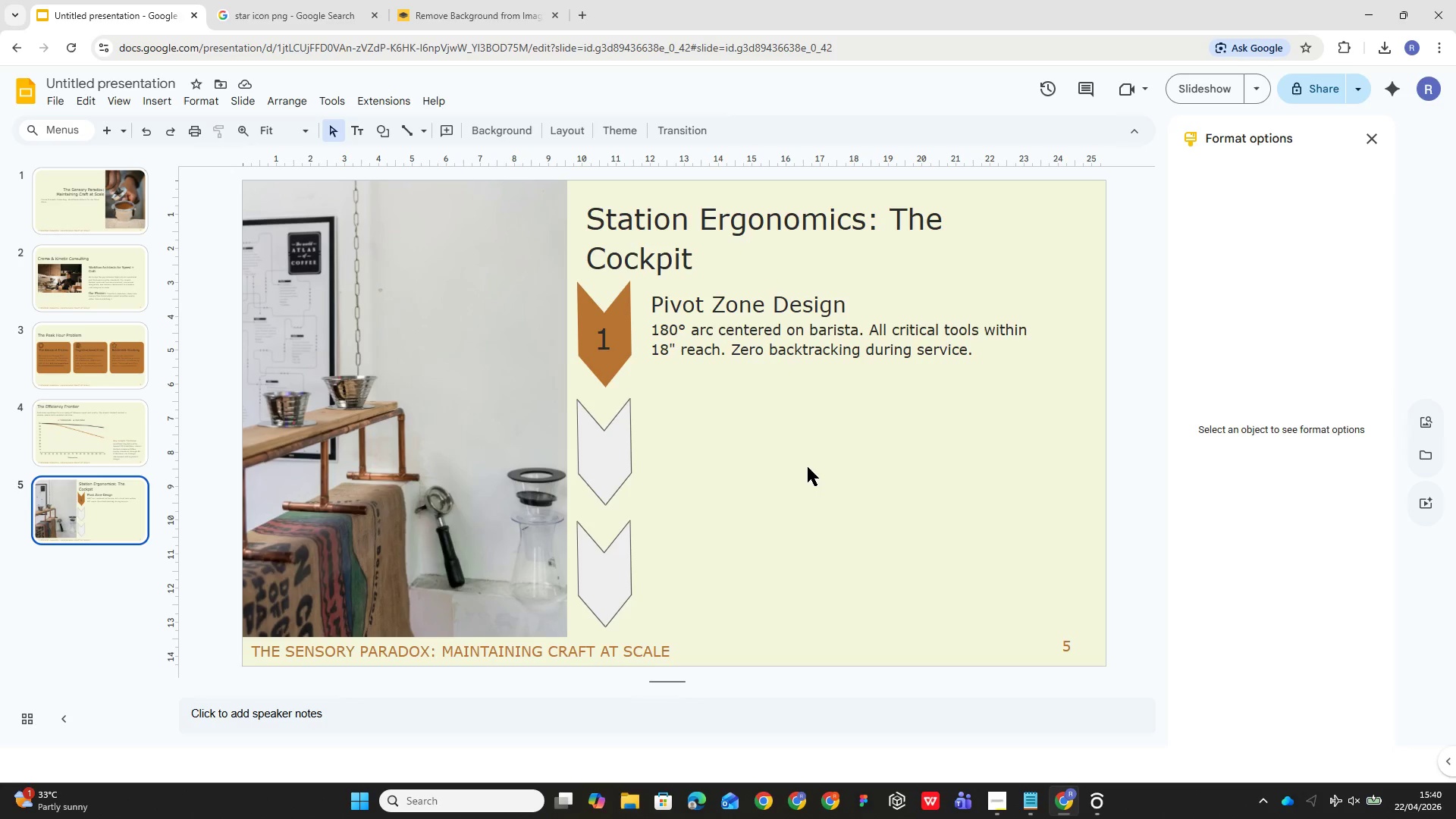 
wait(16.86)
 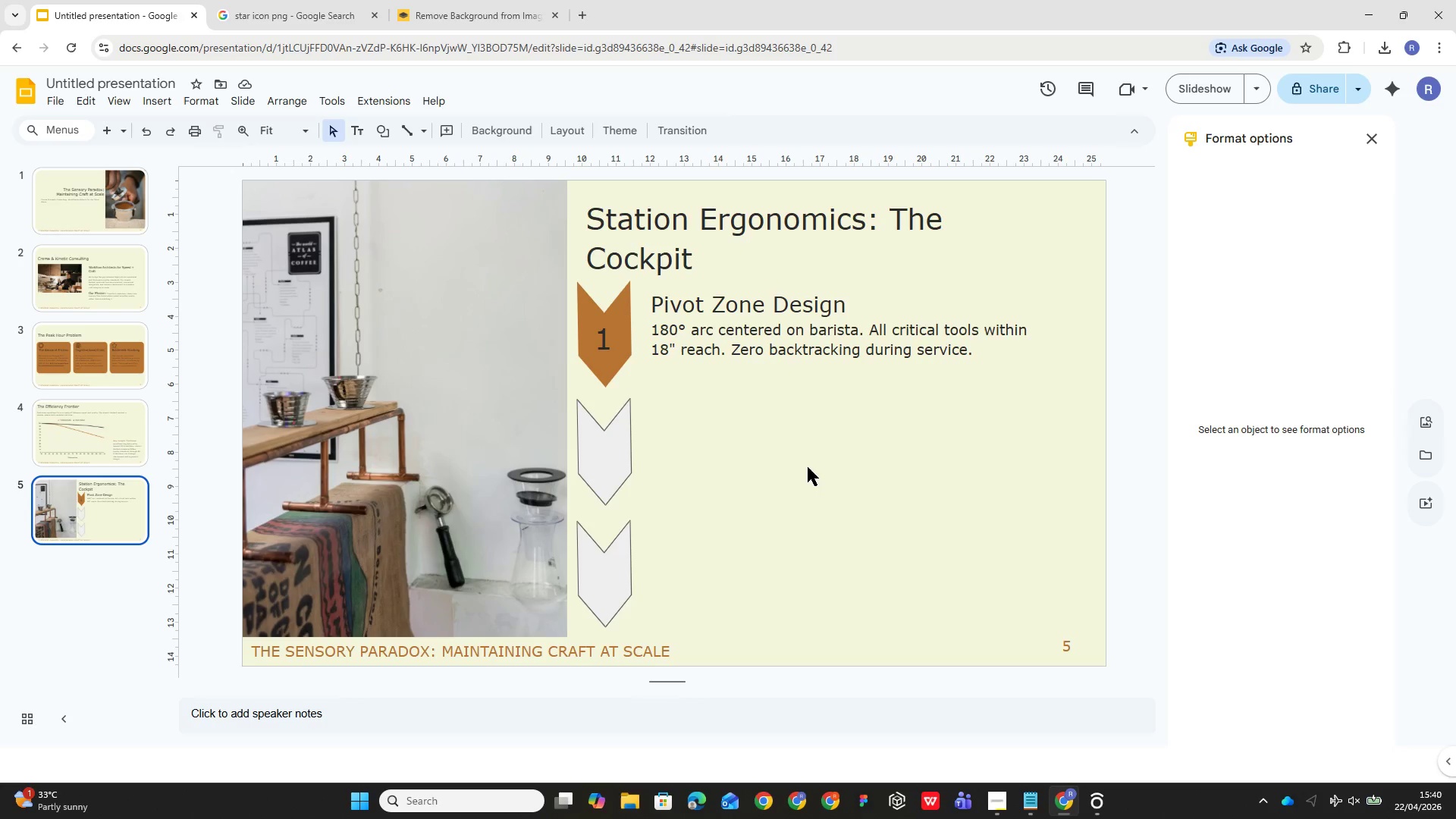 
left_click([924, 281])
 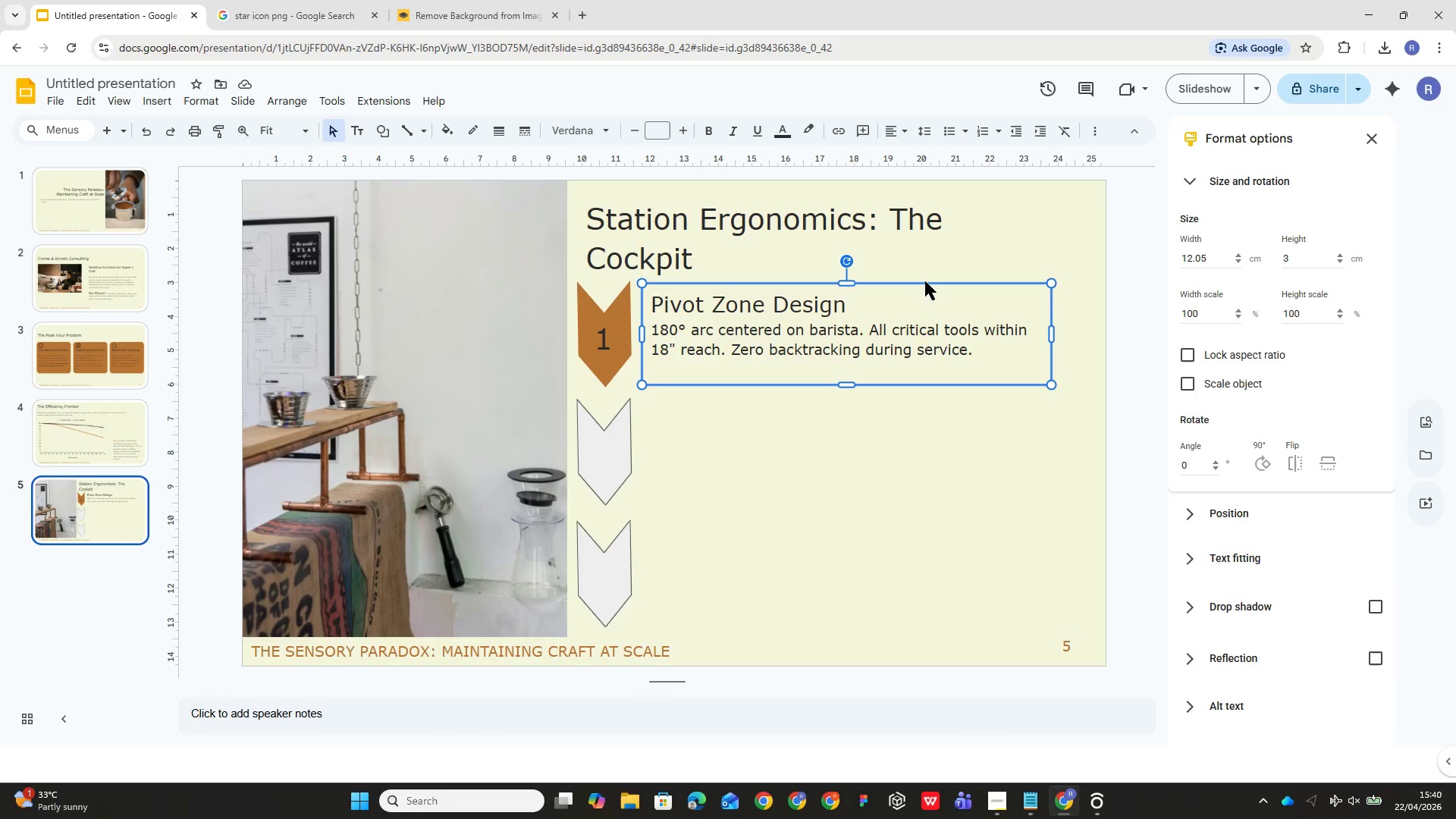 
key(Control+D)
 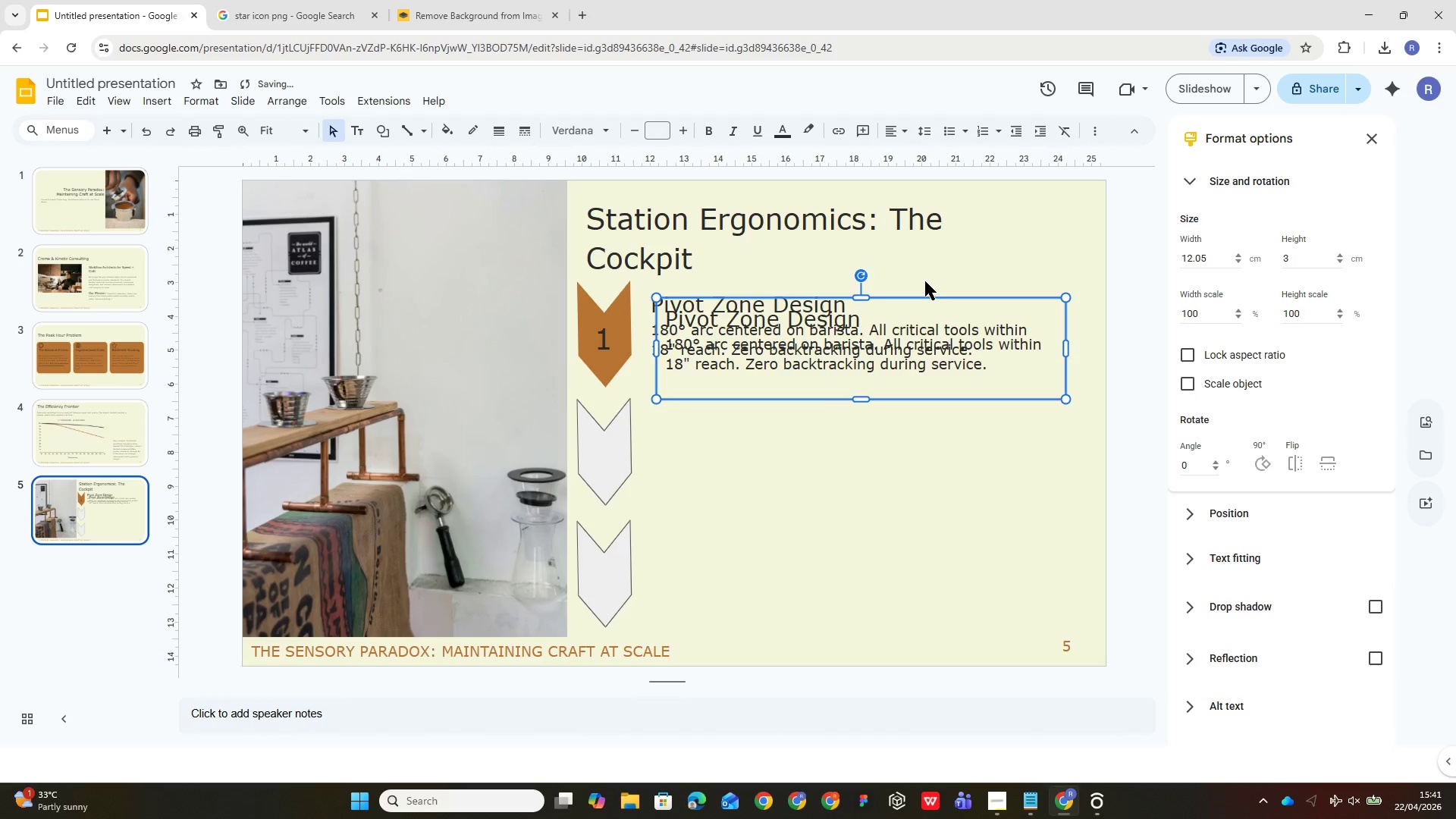 
key(Control+D)
 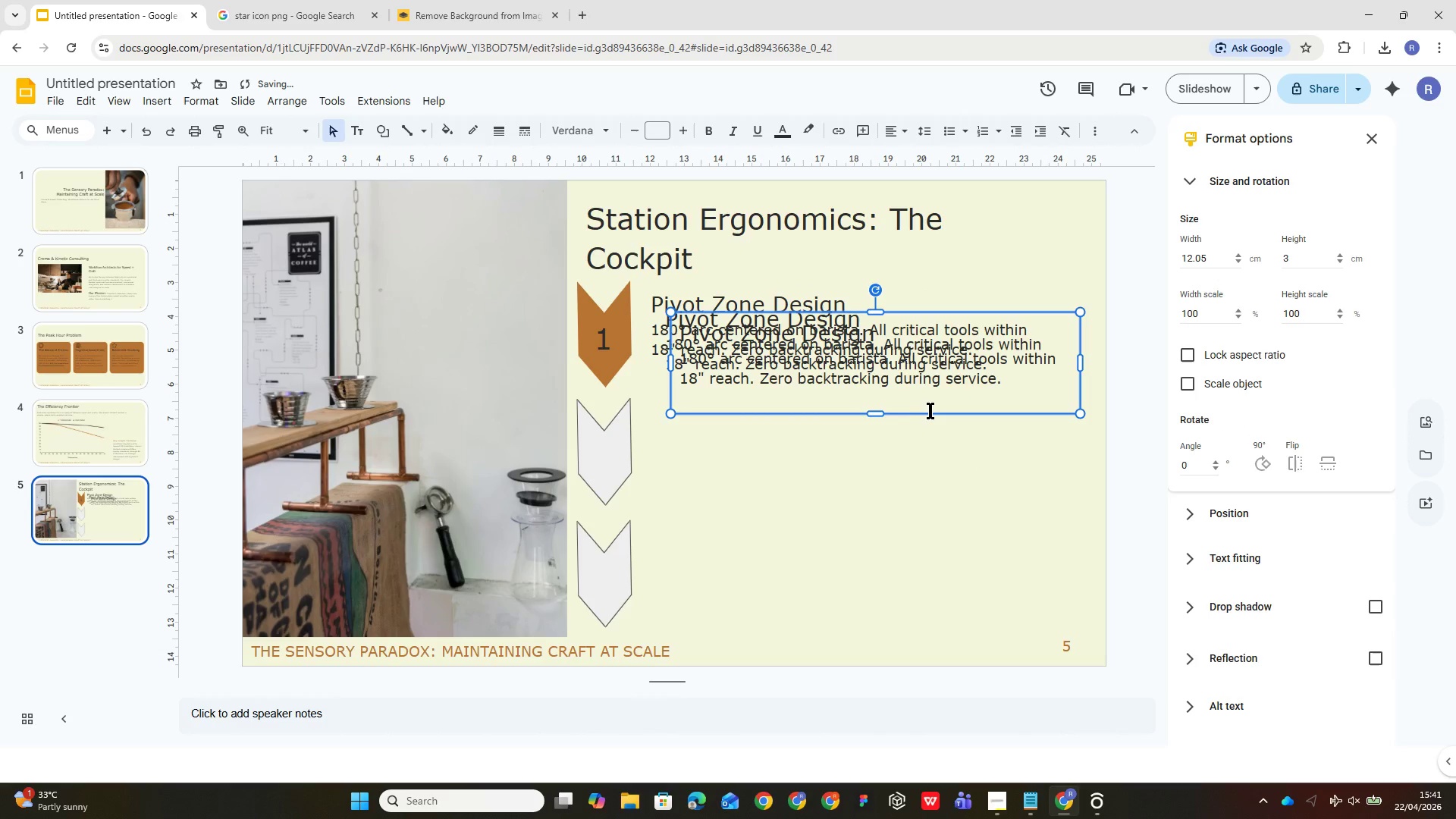 
left_click([934, 402])
 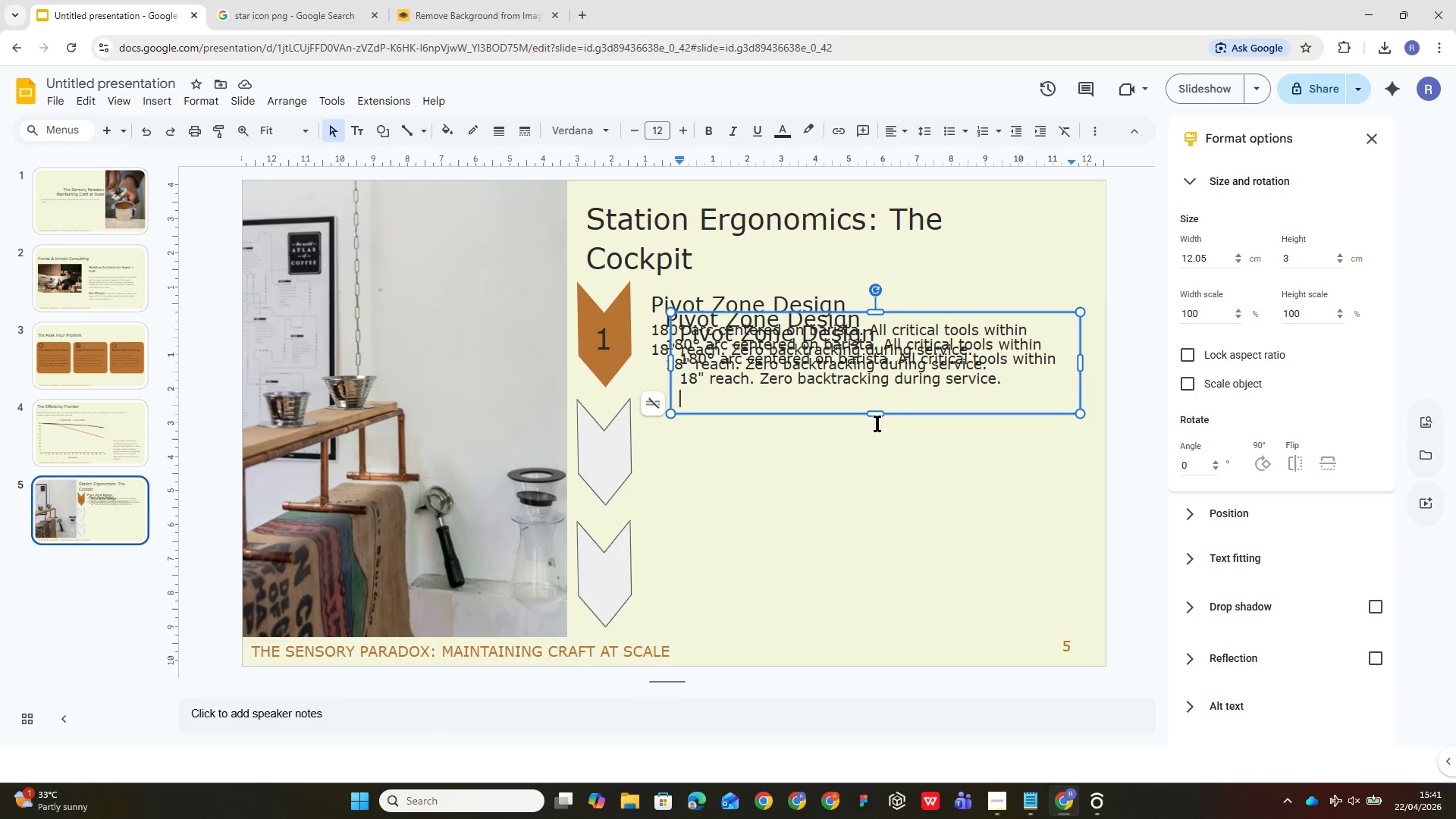 
left_click([839, 363])
 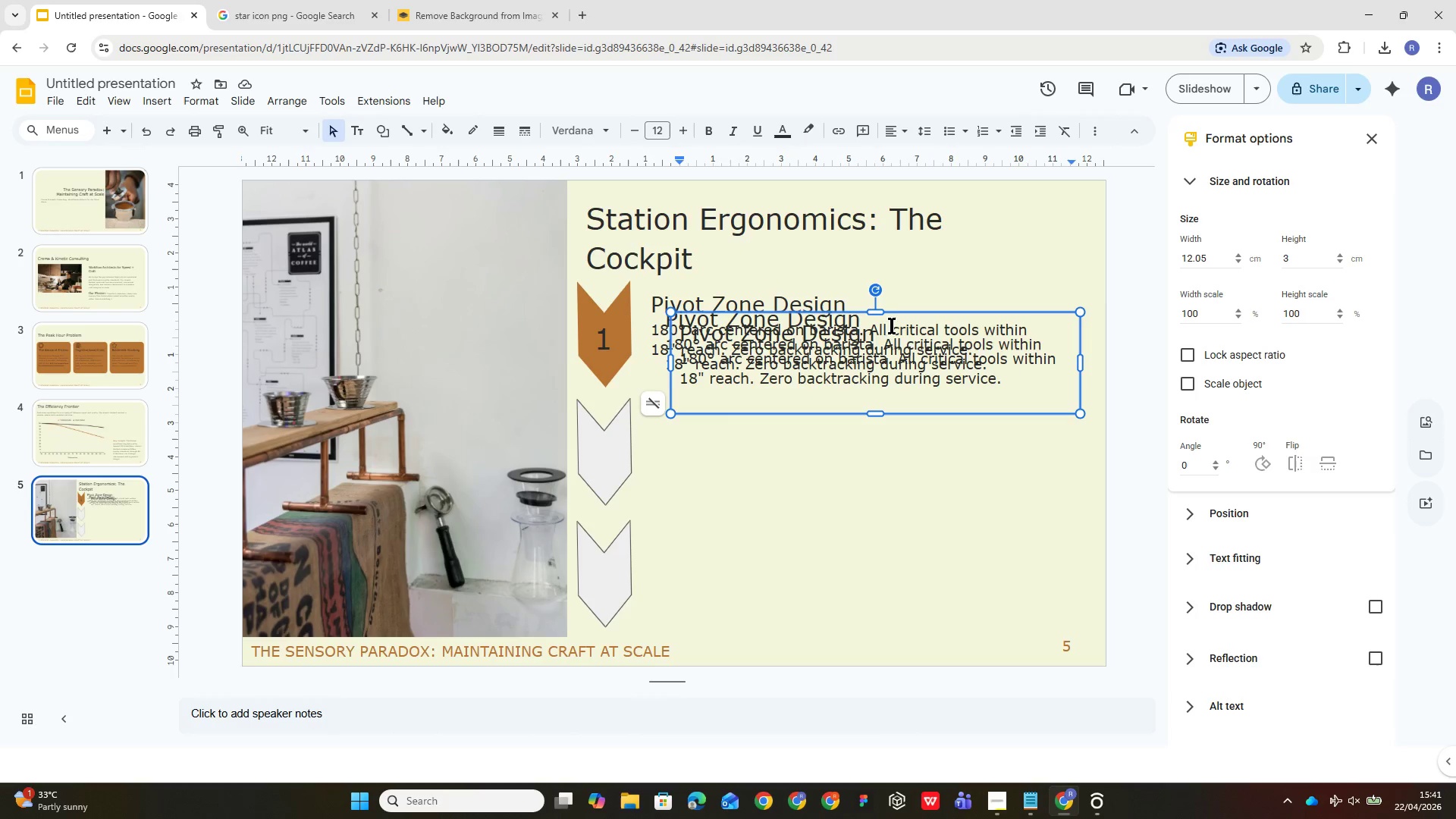 
left_click_drag(start_coordinate=[892, 313], to_coordinate=[880, 520])
 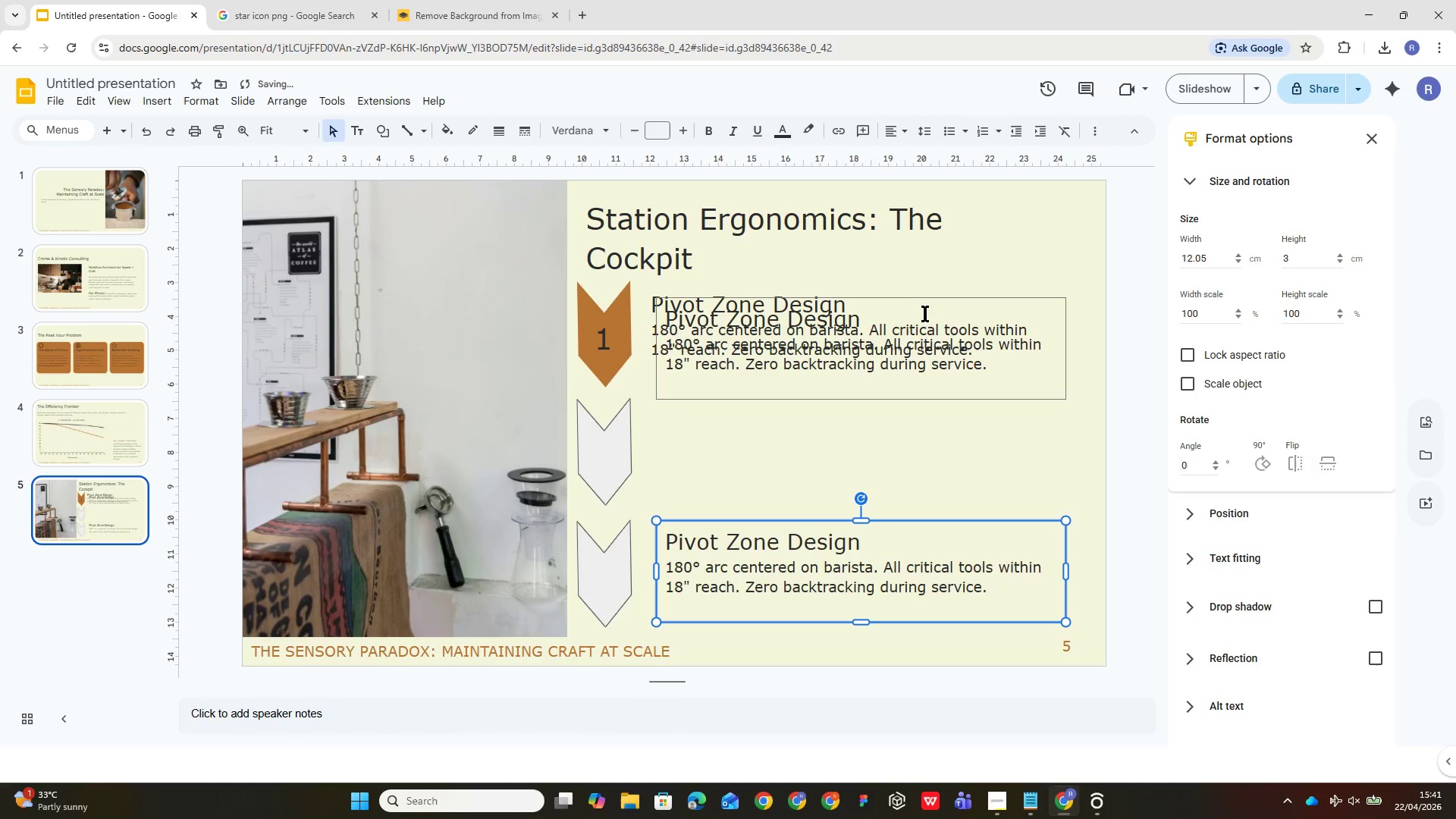 
left_click([927, 317])
 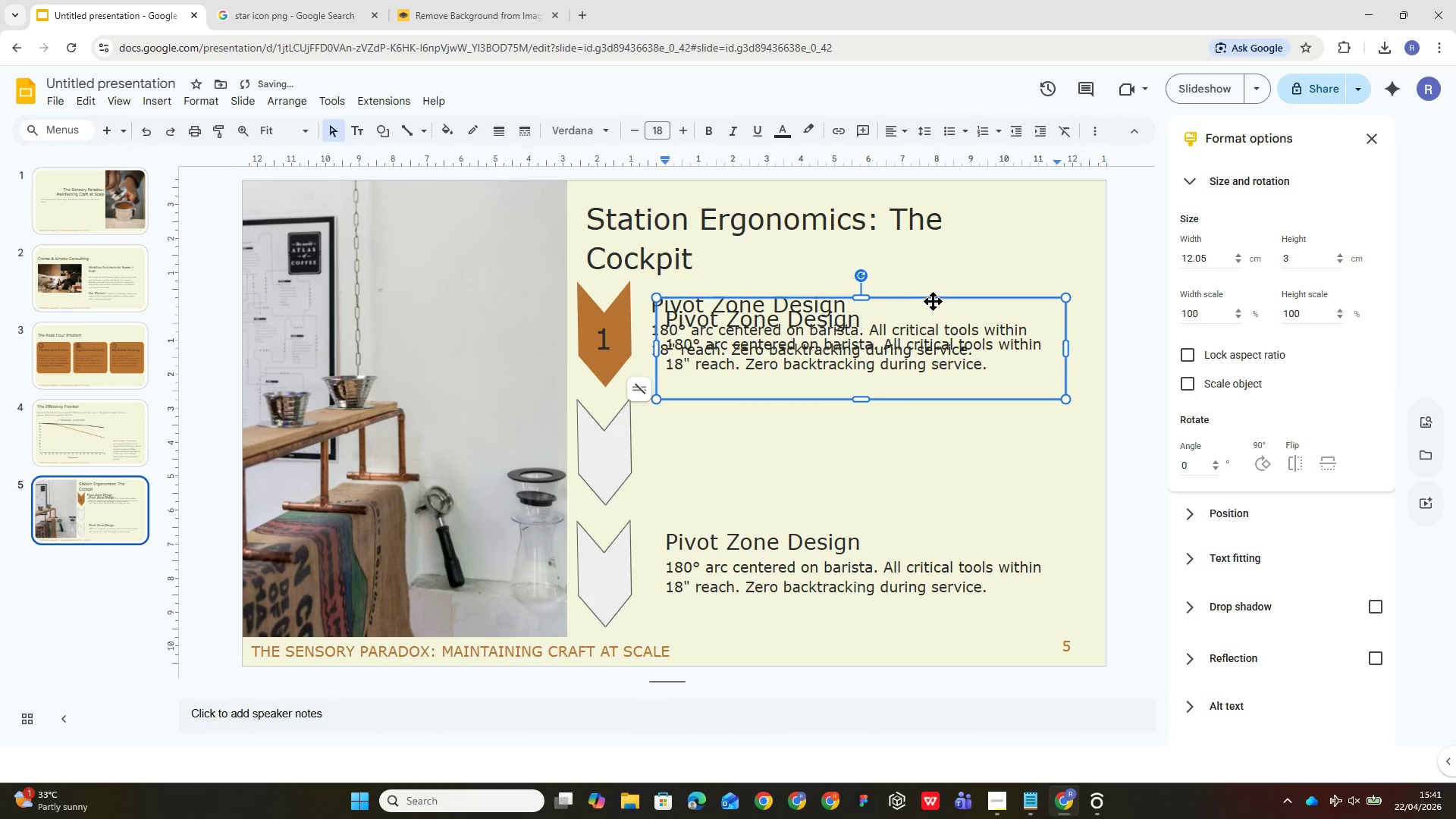 
left_click_drag(start_coordinate=[933, 299], to_coordinate=[931, 397])
 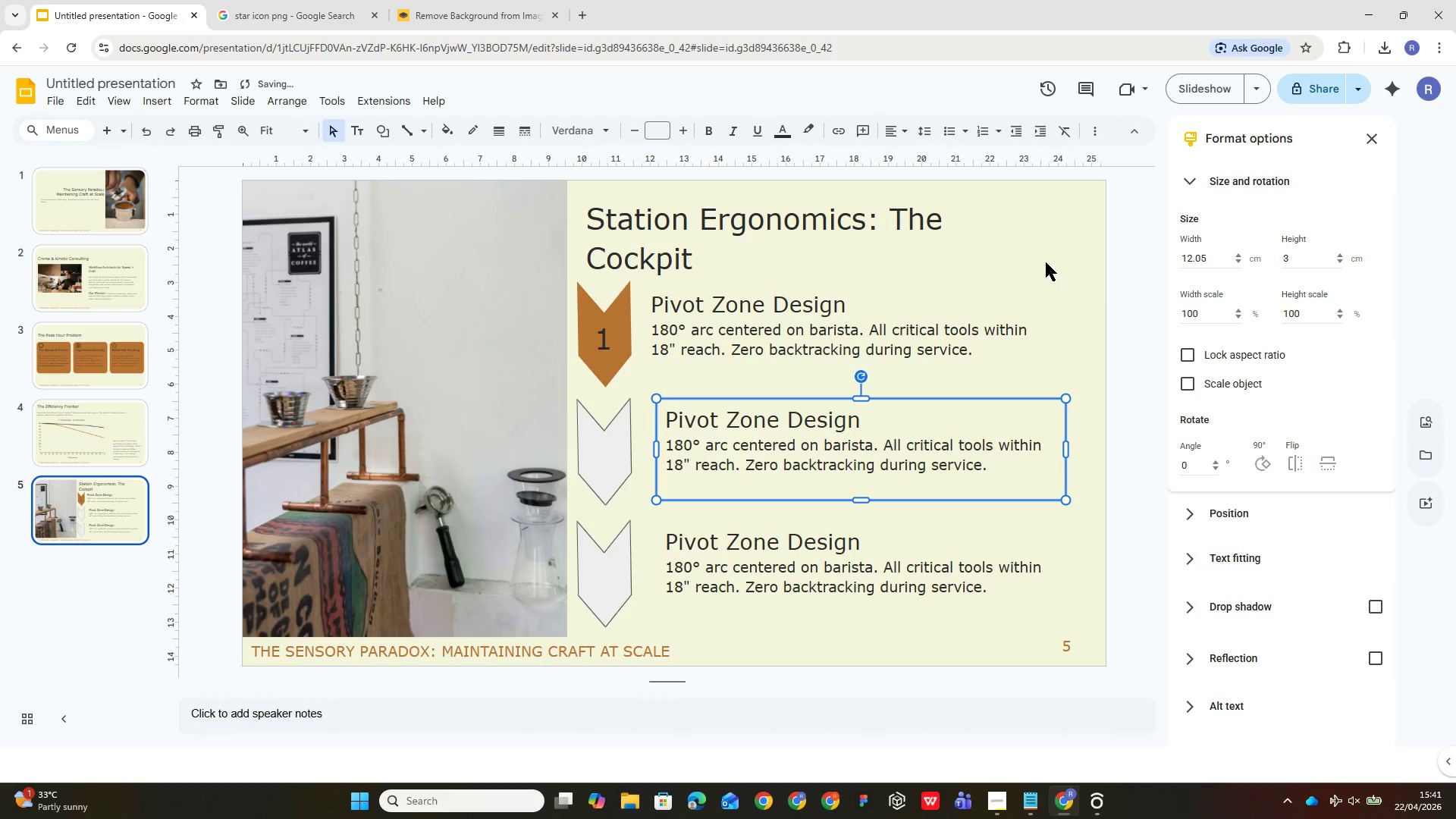 
left_click([1043, 261])
 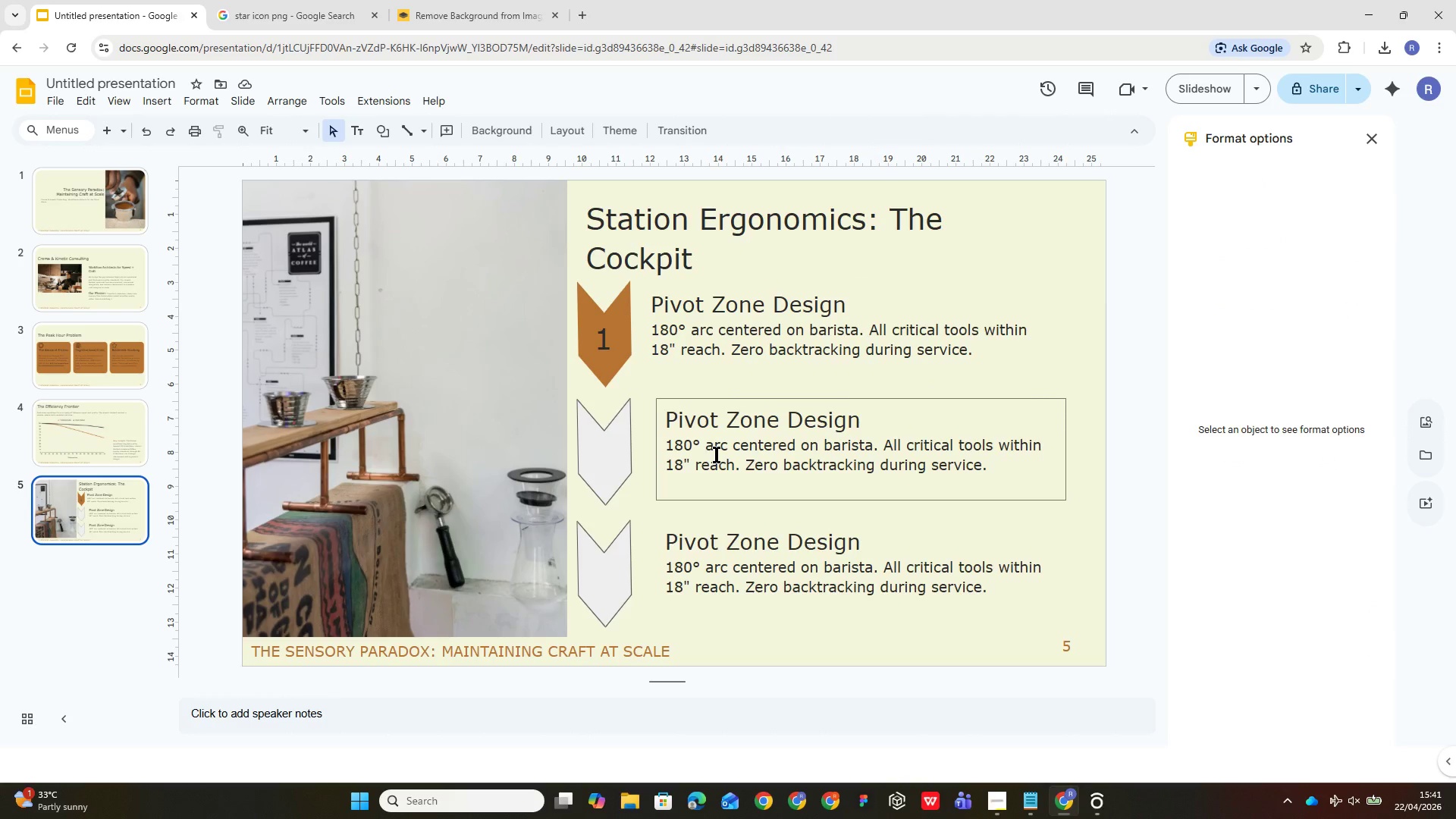 
wait(5.62)
 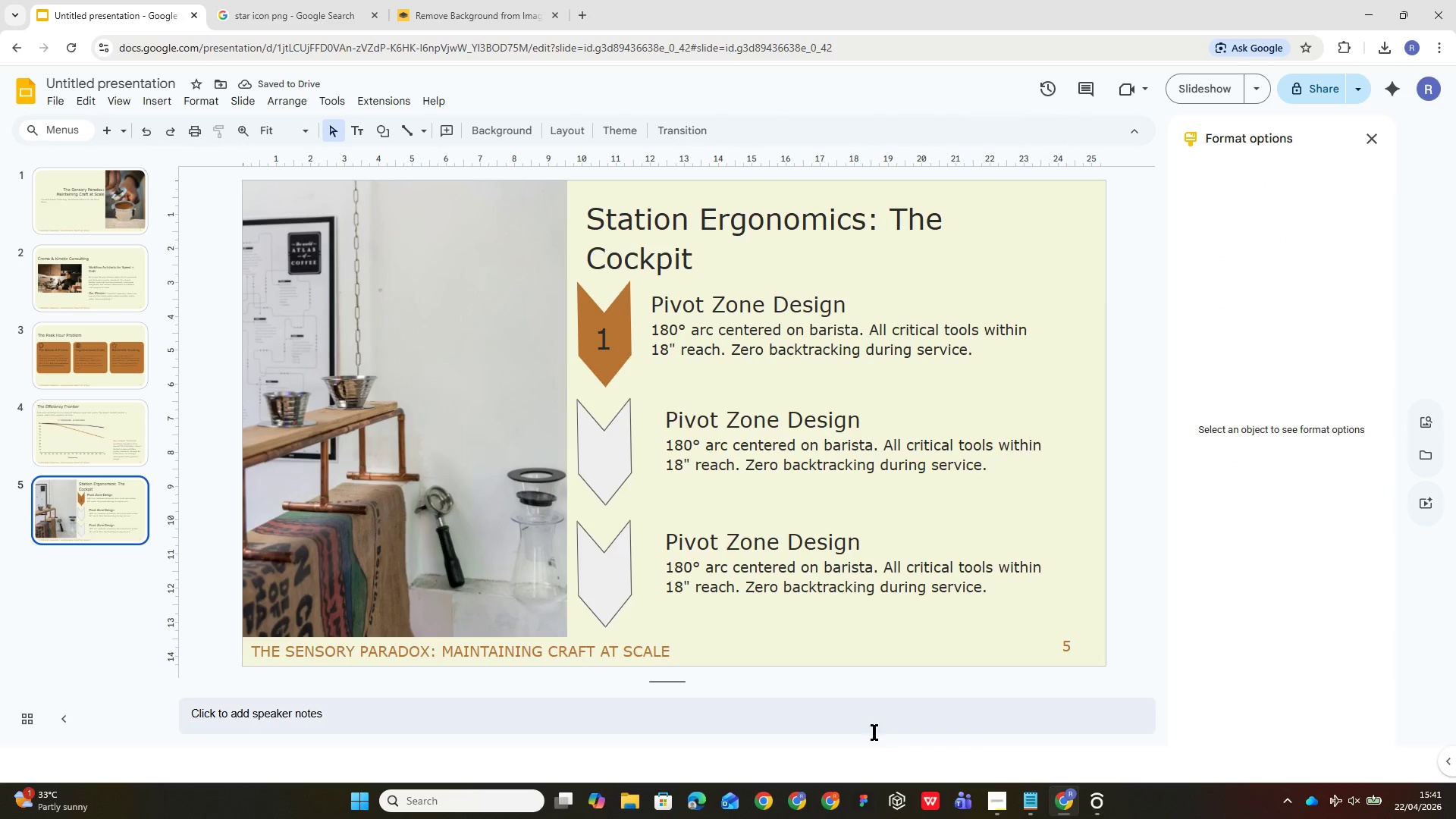 
left_click_drag(start_coordinate=[667, 413], to_coordinate=[991, 467])
 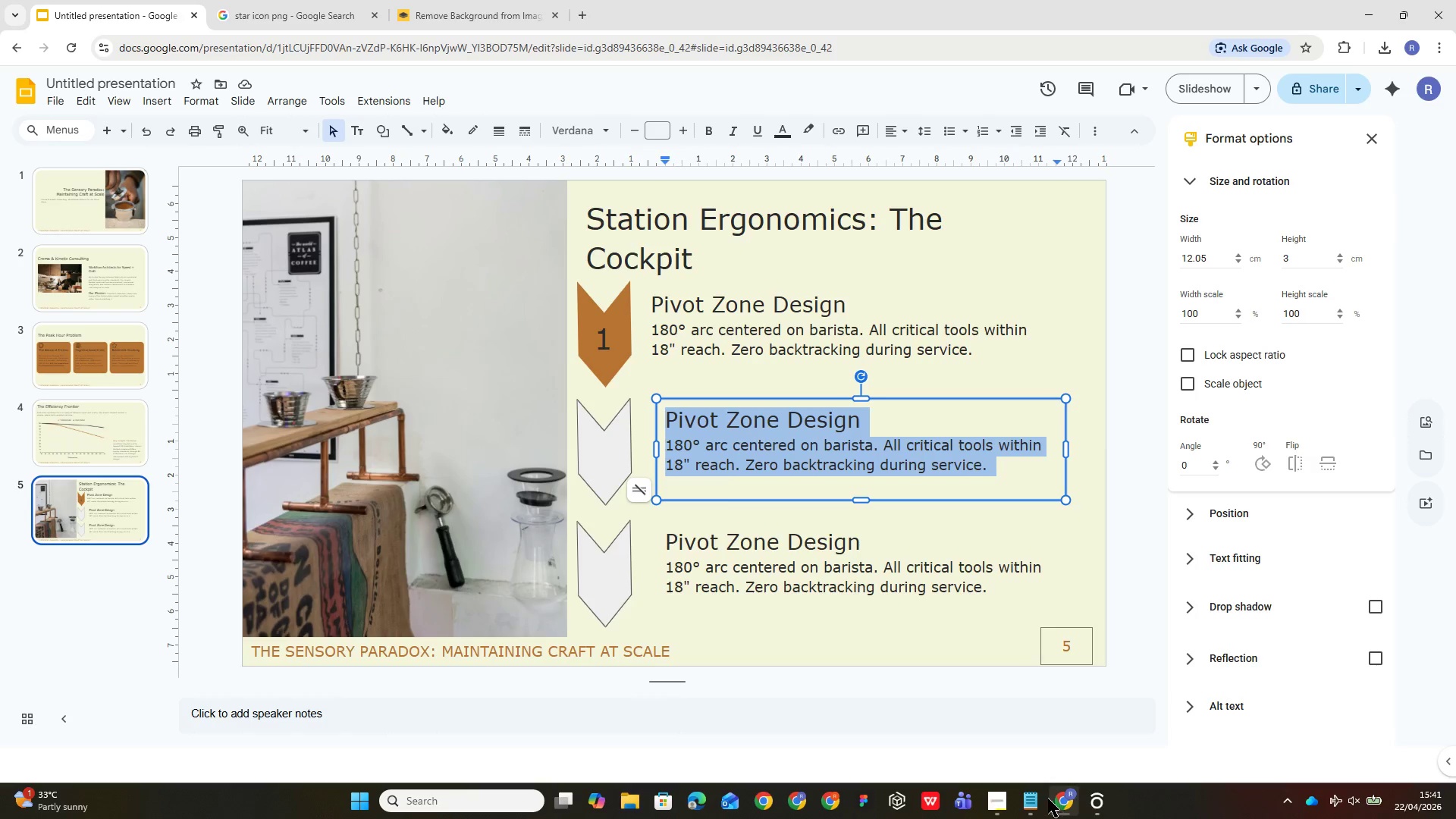 
left_click([1027, 807])
 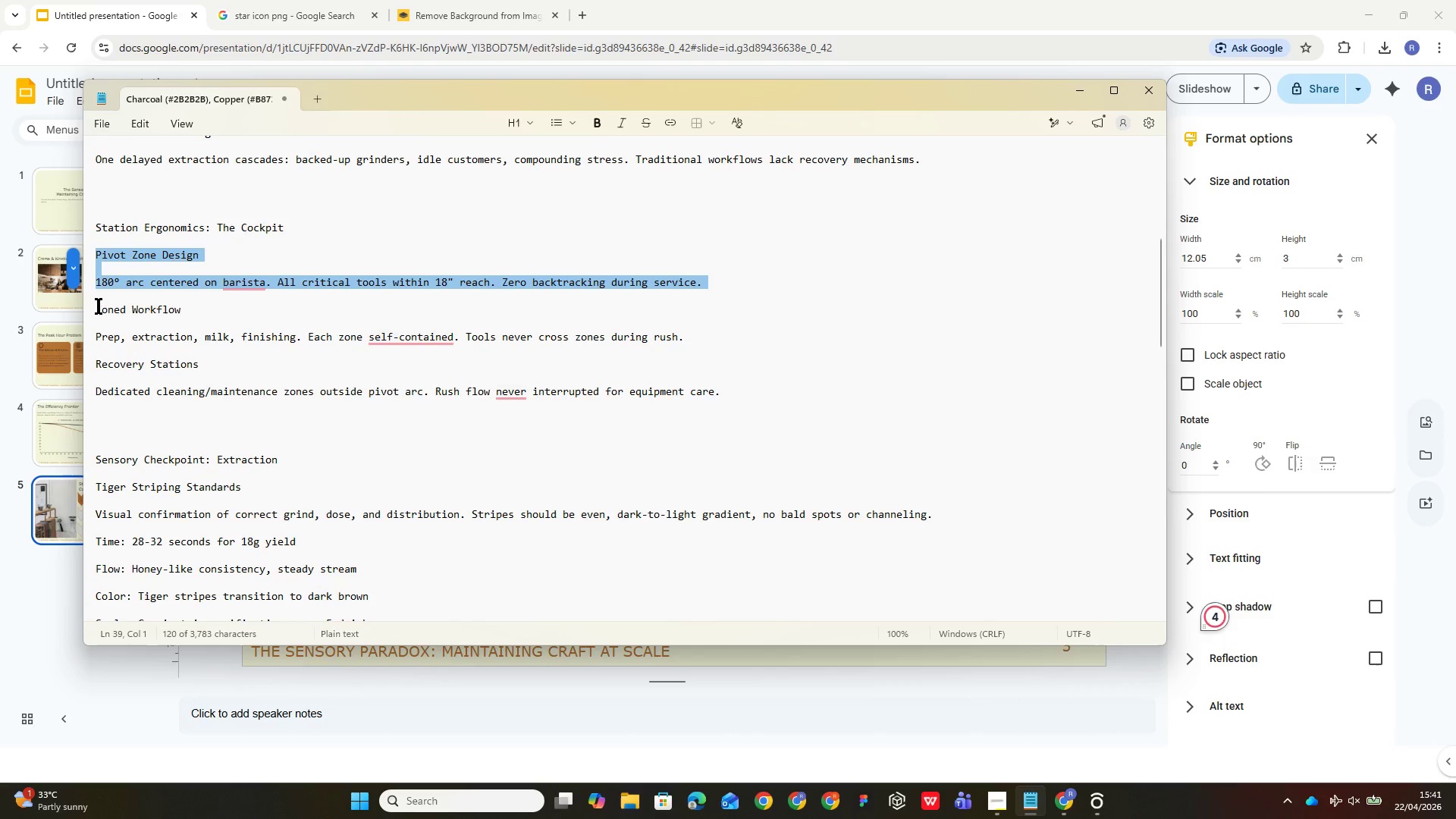 
left_click_drag(start_coordinate=[95, 306], to_coordinate=[222, 334])
 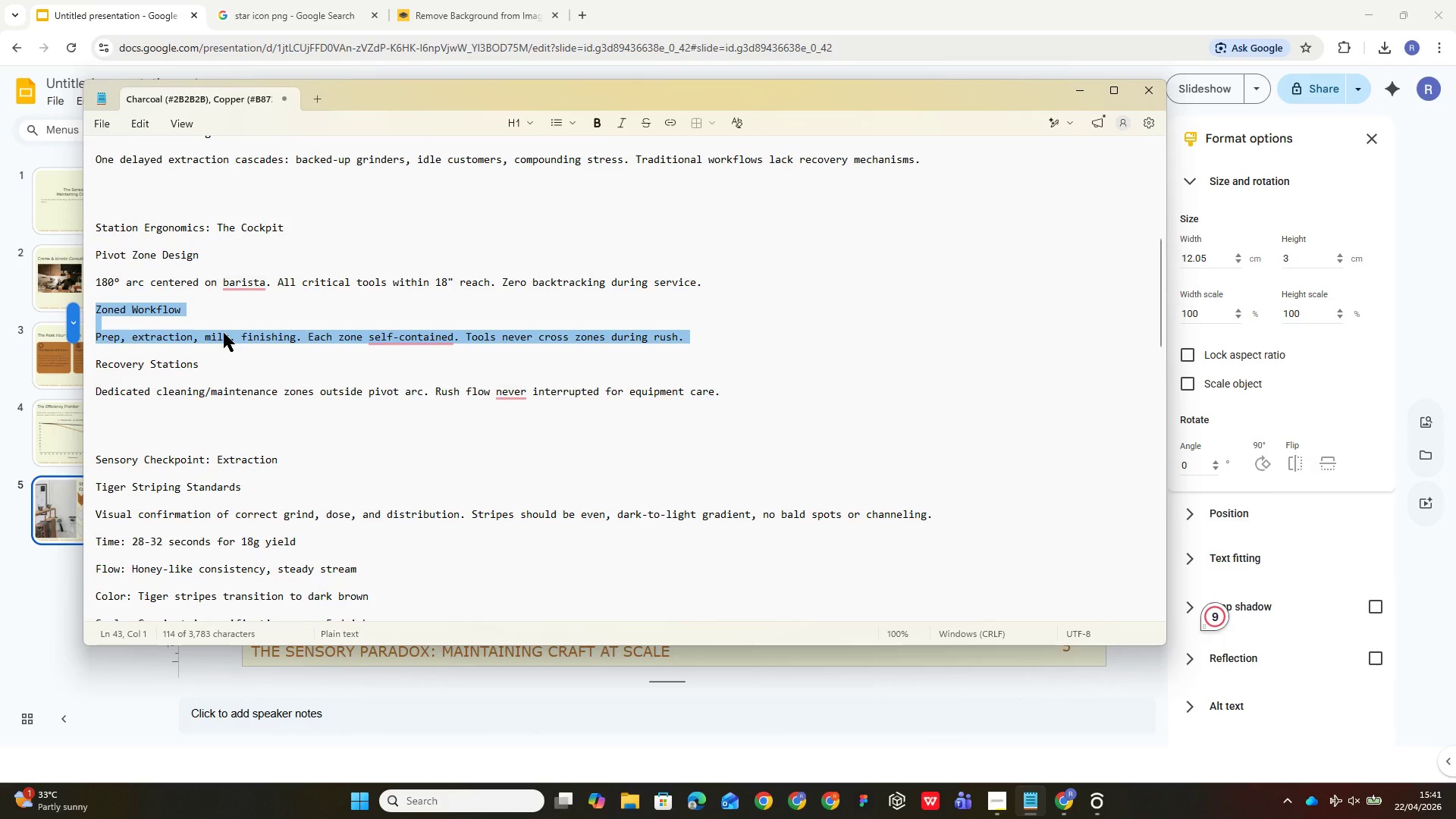 
key(Control+C)
 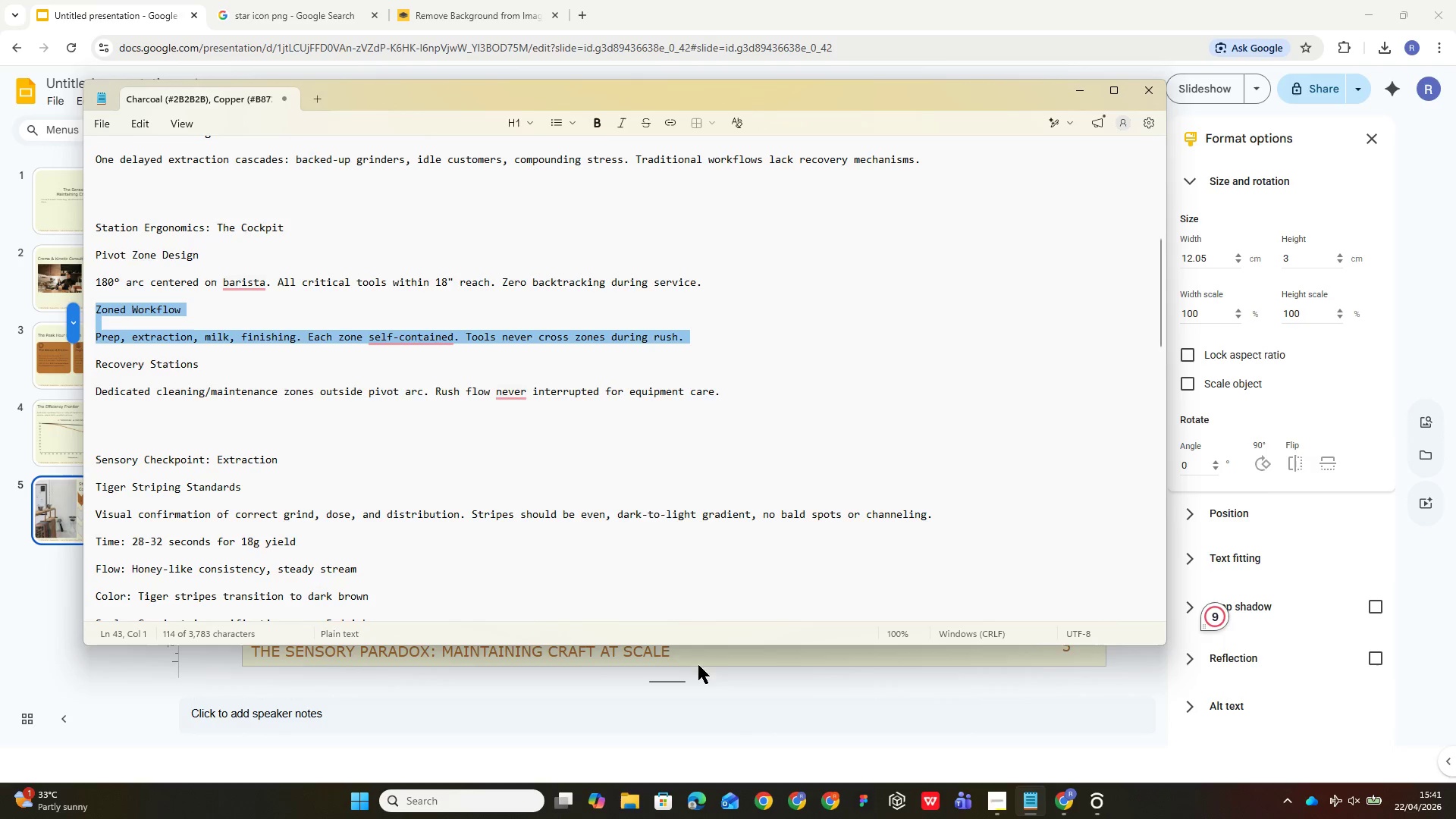 
left_click([749, 660])
 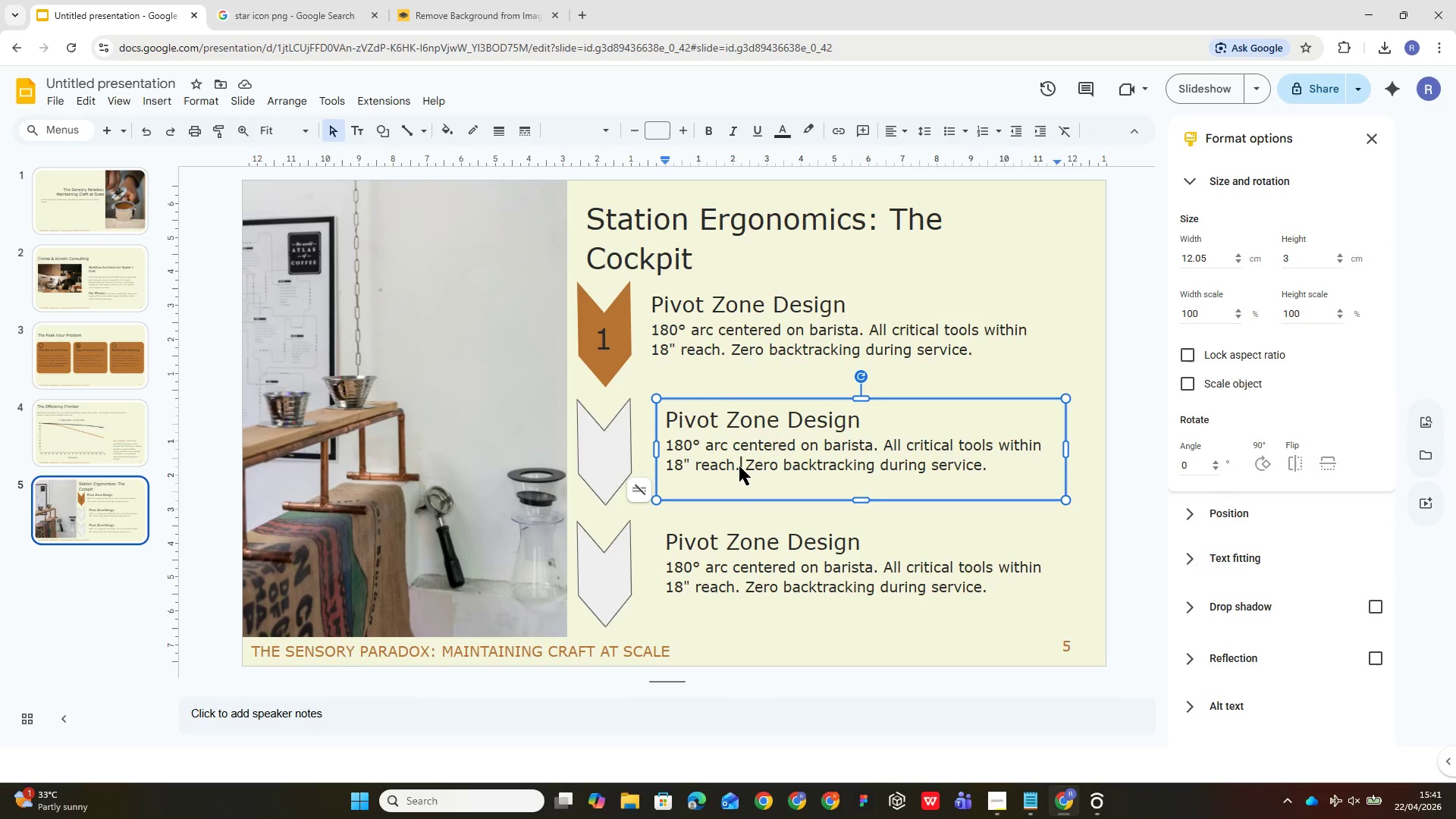 
double_click([739, 463])
 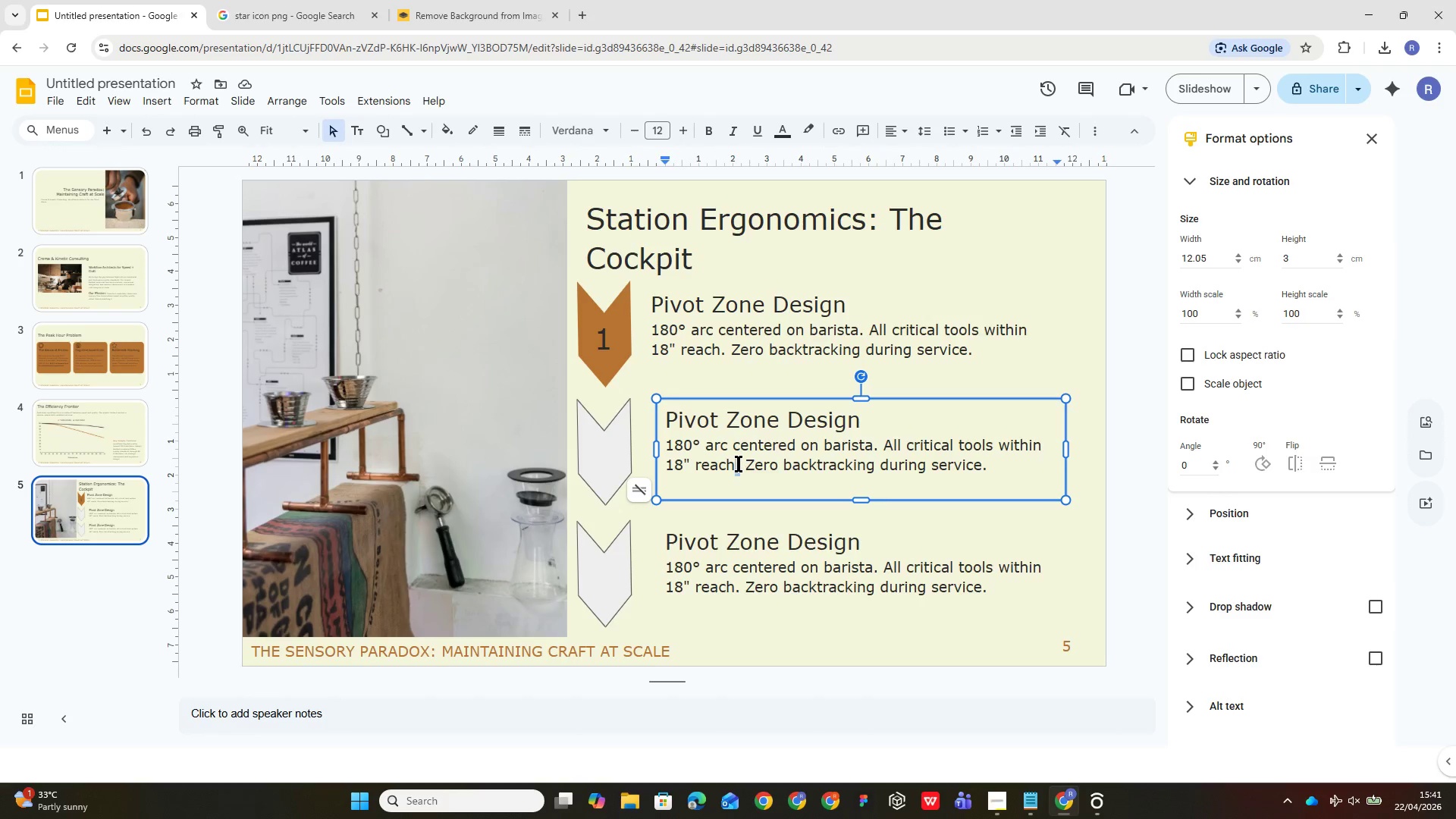 
triple_click([739, 463])
 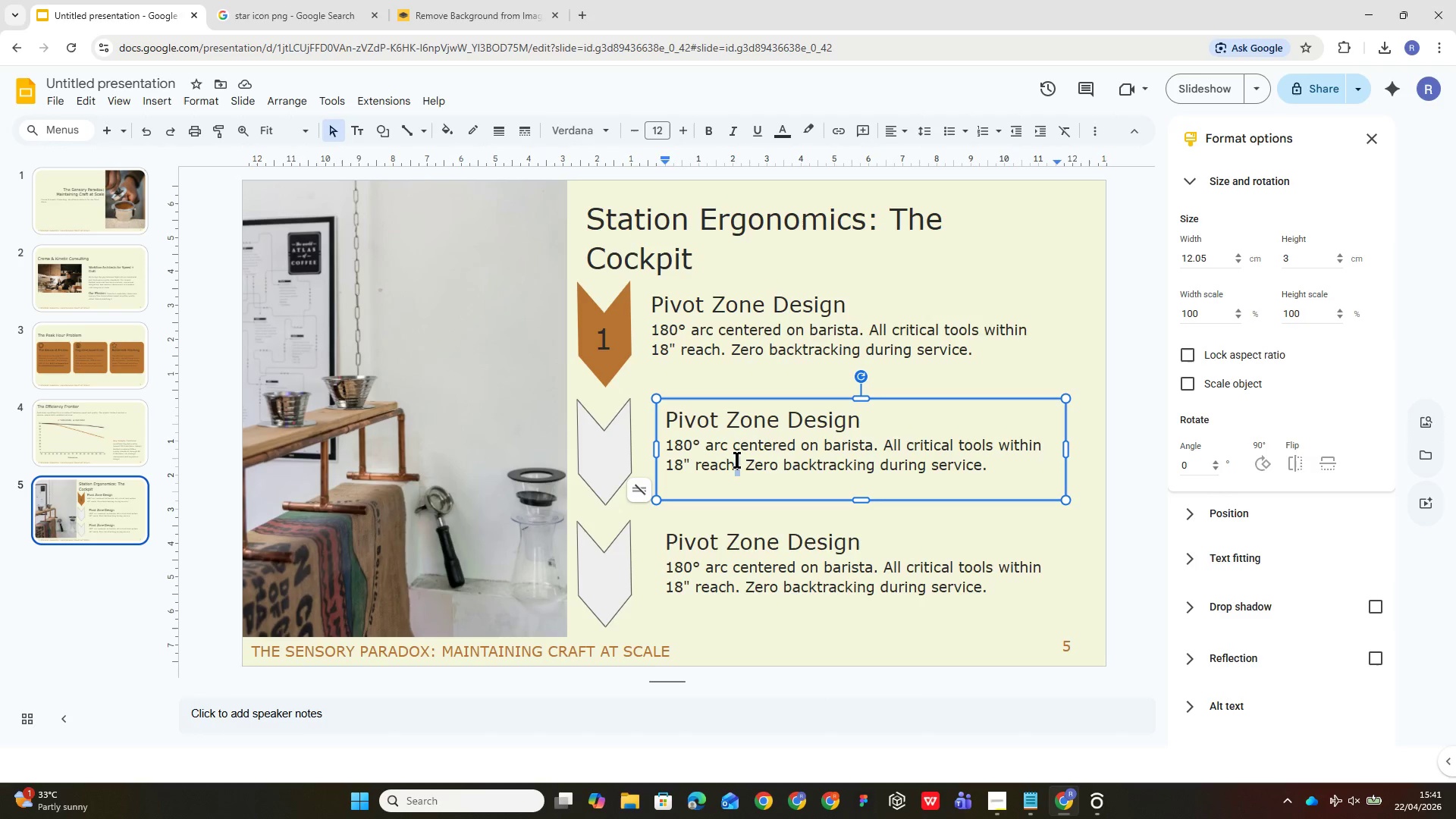 
triple_click([737, 460])
 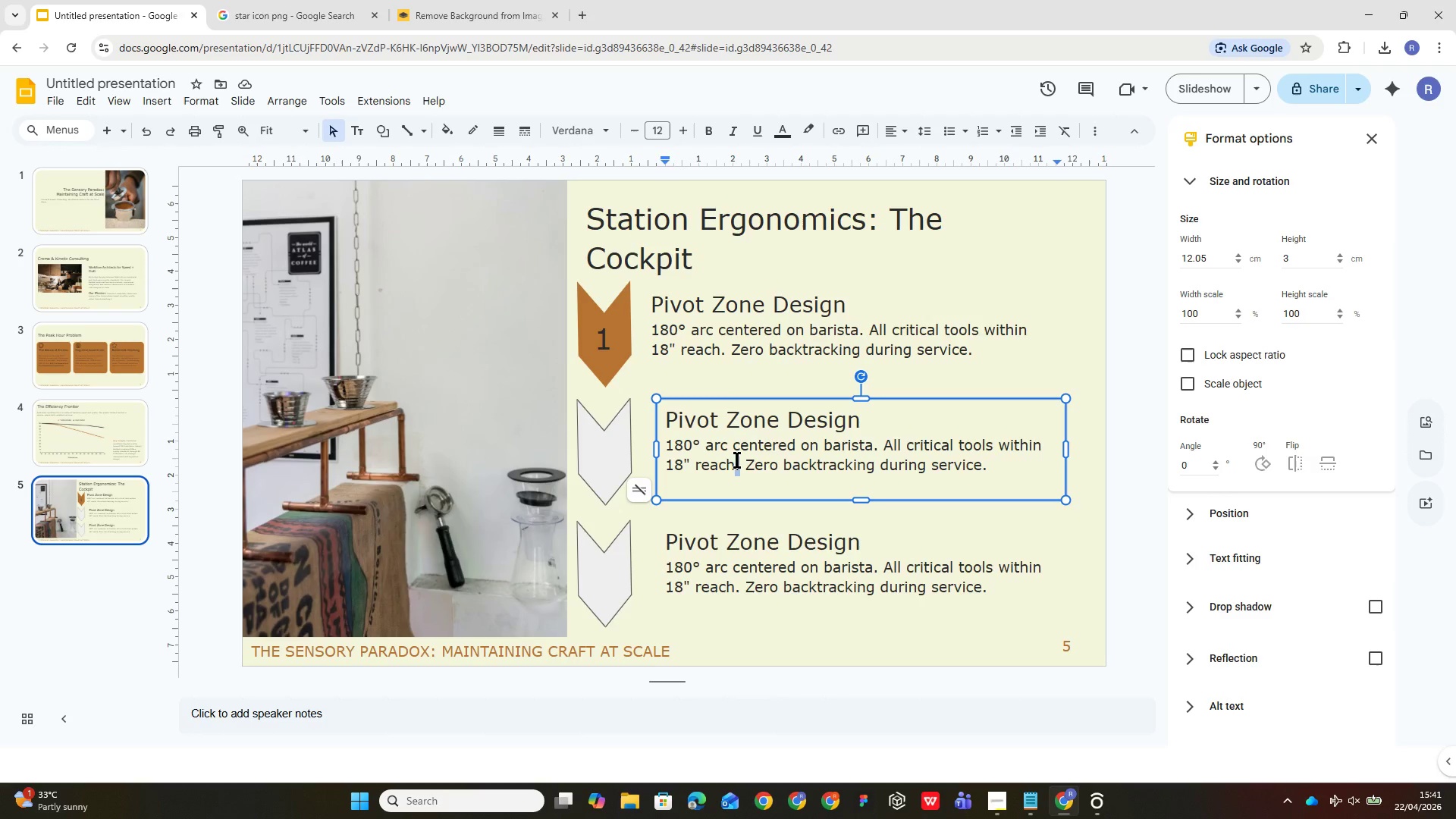 
triple_click([737, 460])
 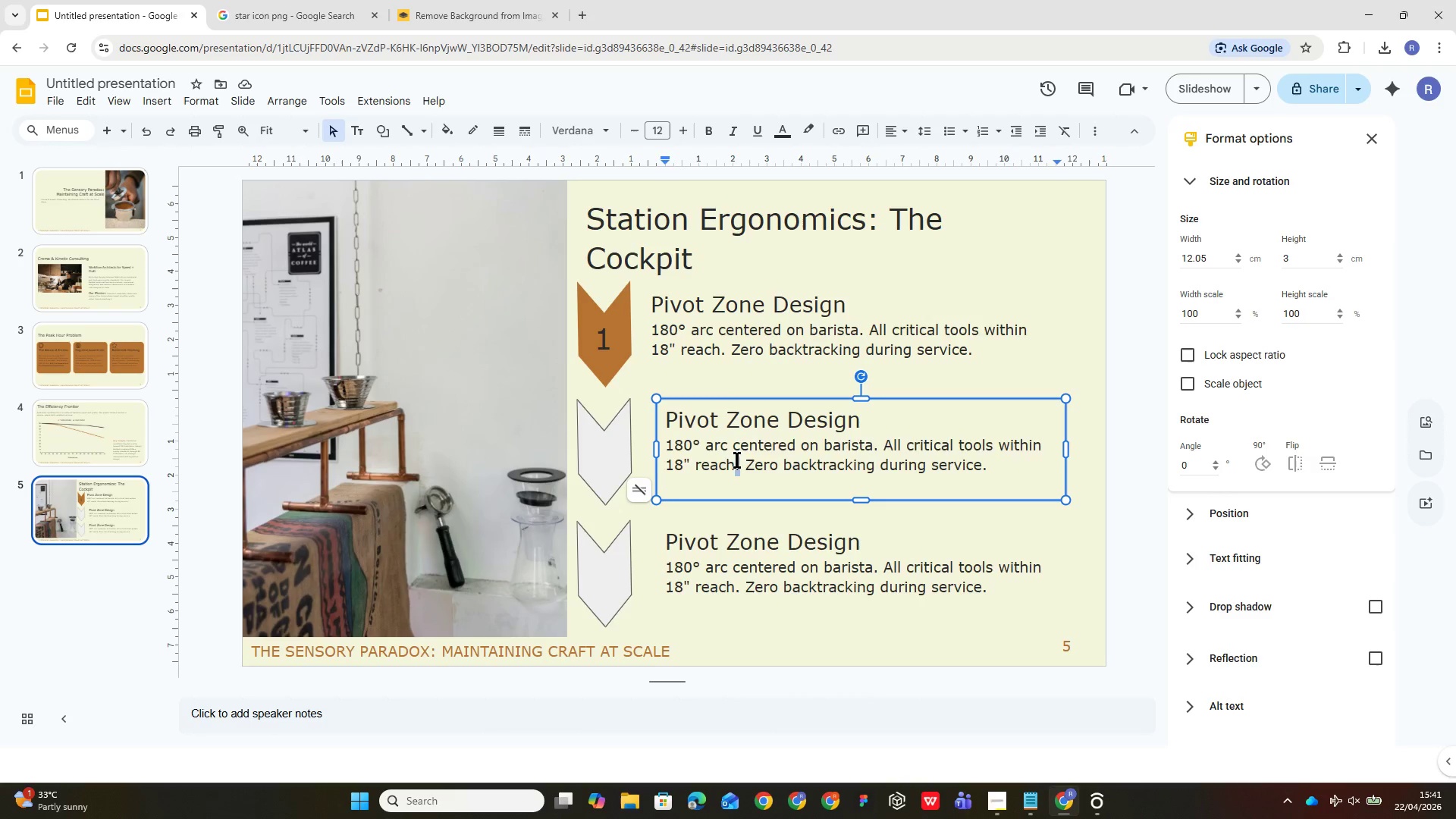 
triple_click([737, 460])
 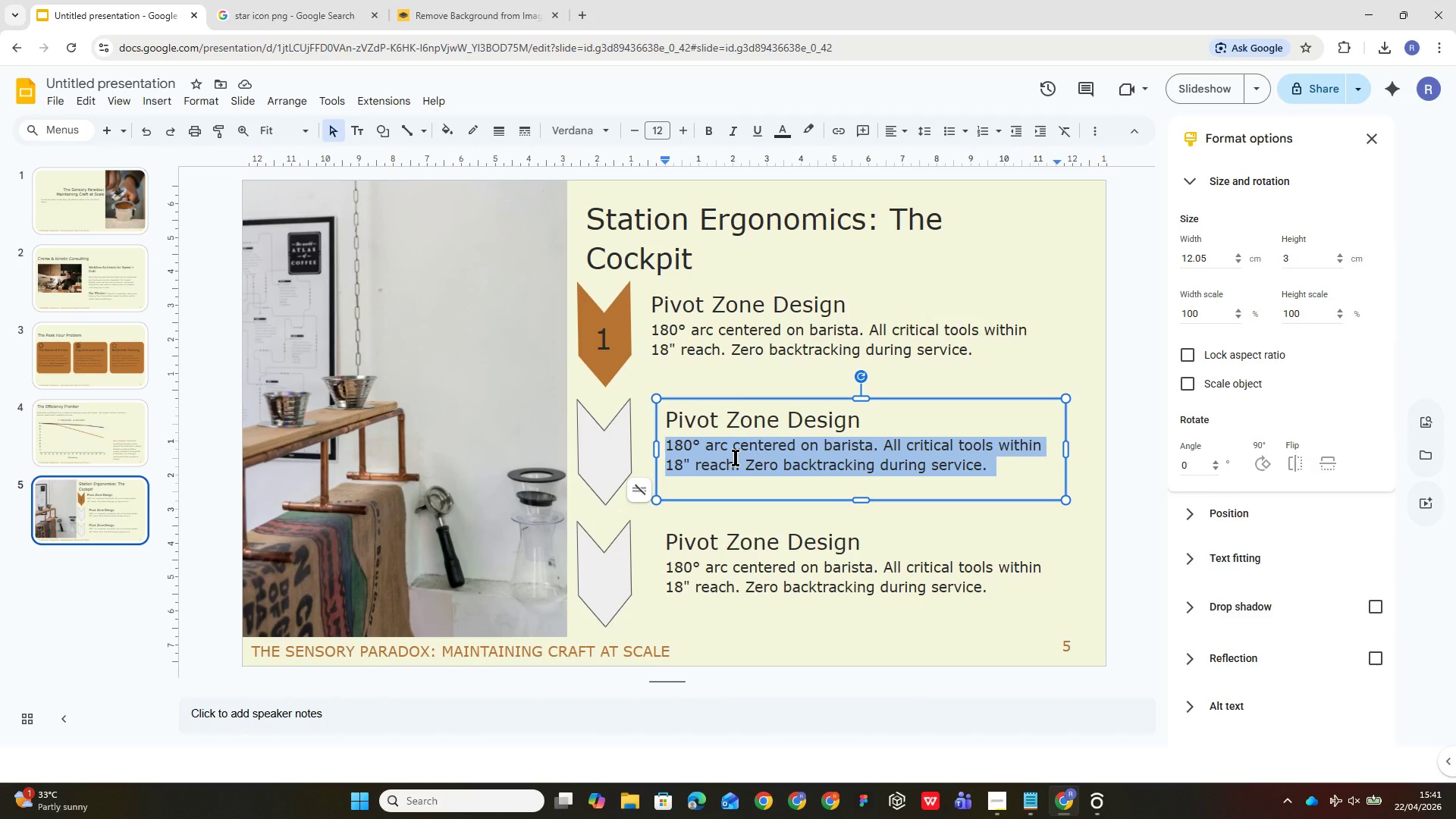 
left_click([736, 457])
 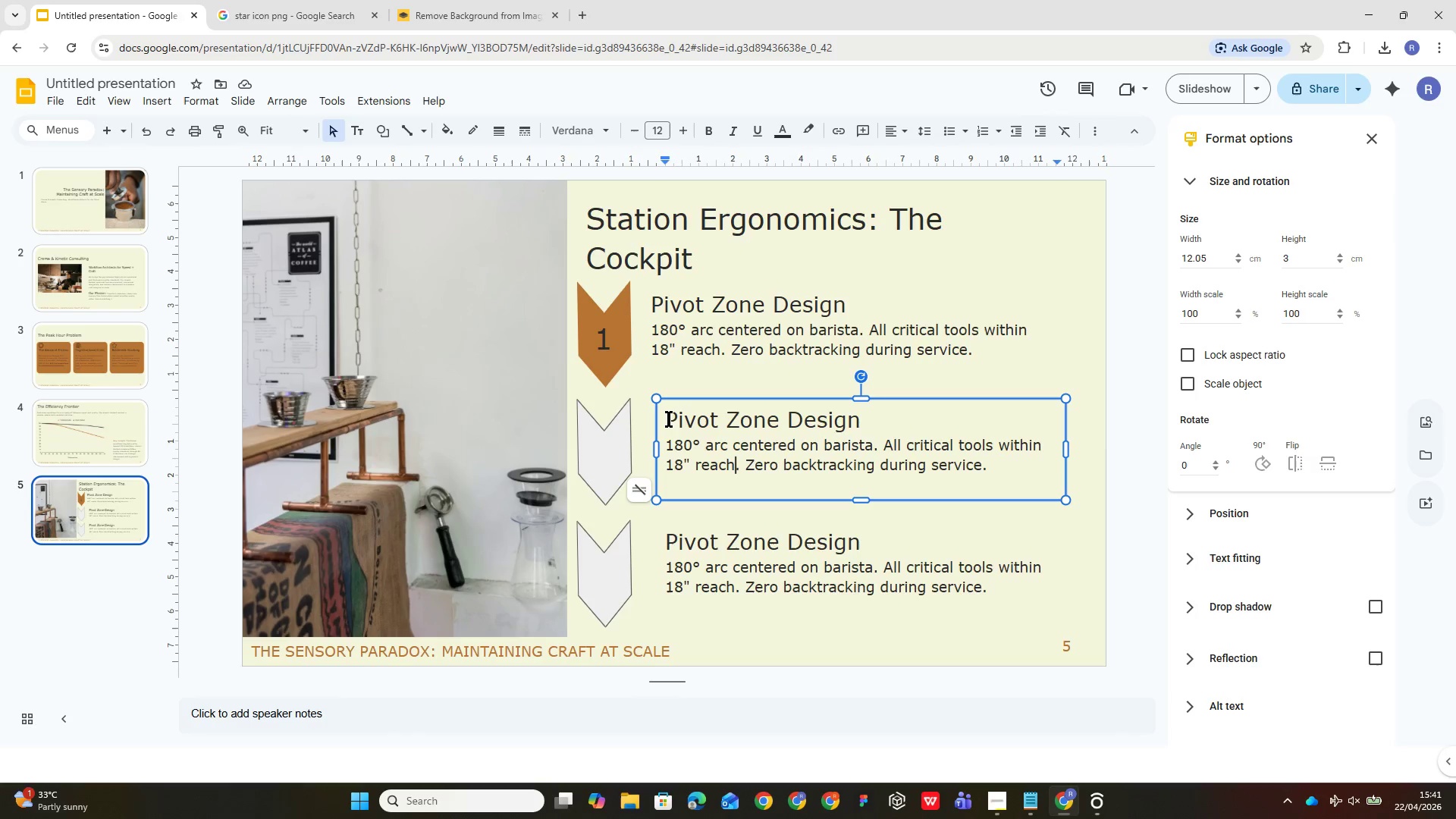 
left_click_drag(start_coordinate=[668, 417], to_coordinate=[1007, 493])
 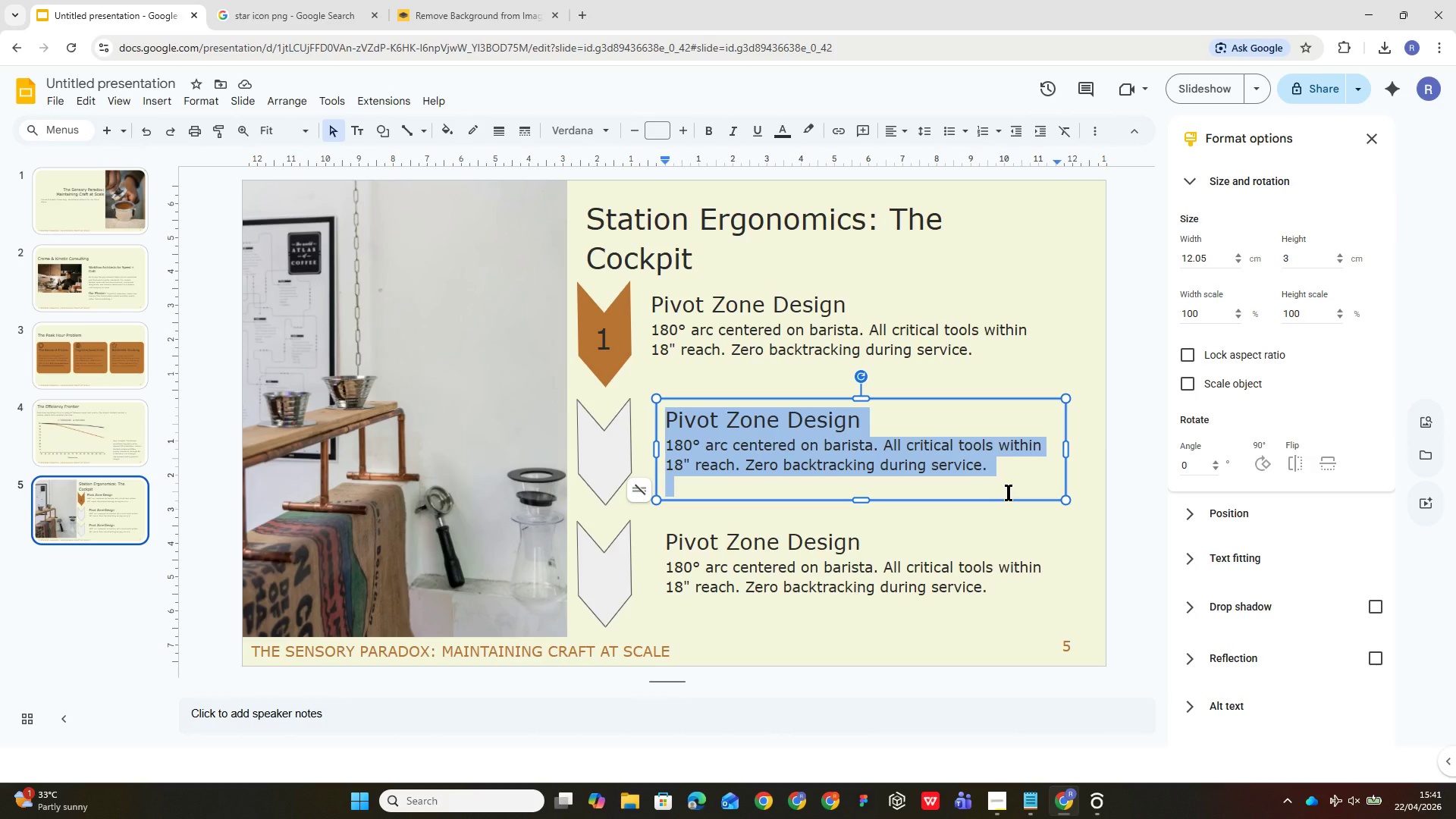 
key(Control+V)
 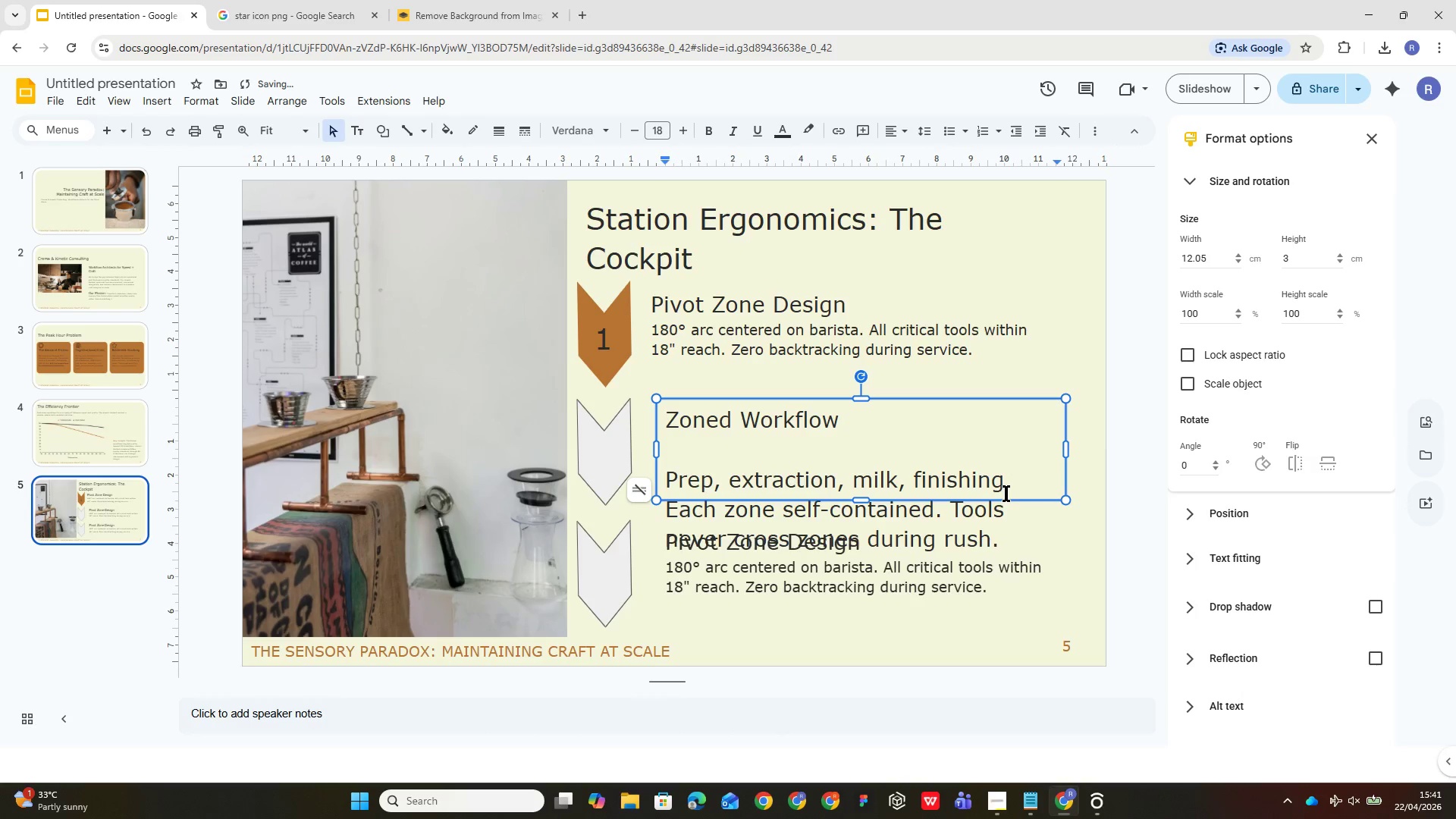 
key(Control+A)
 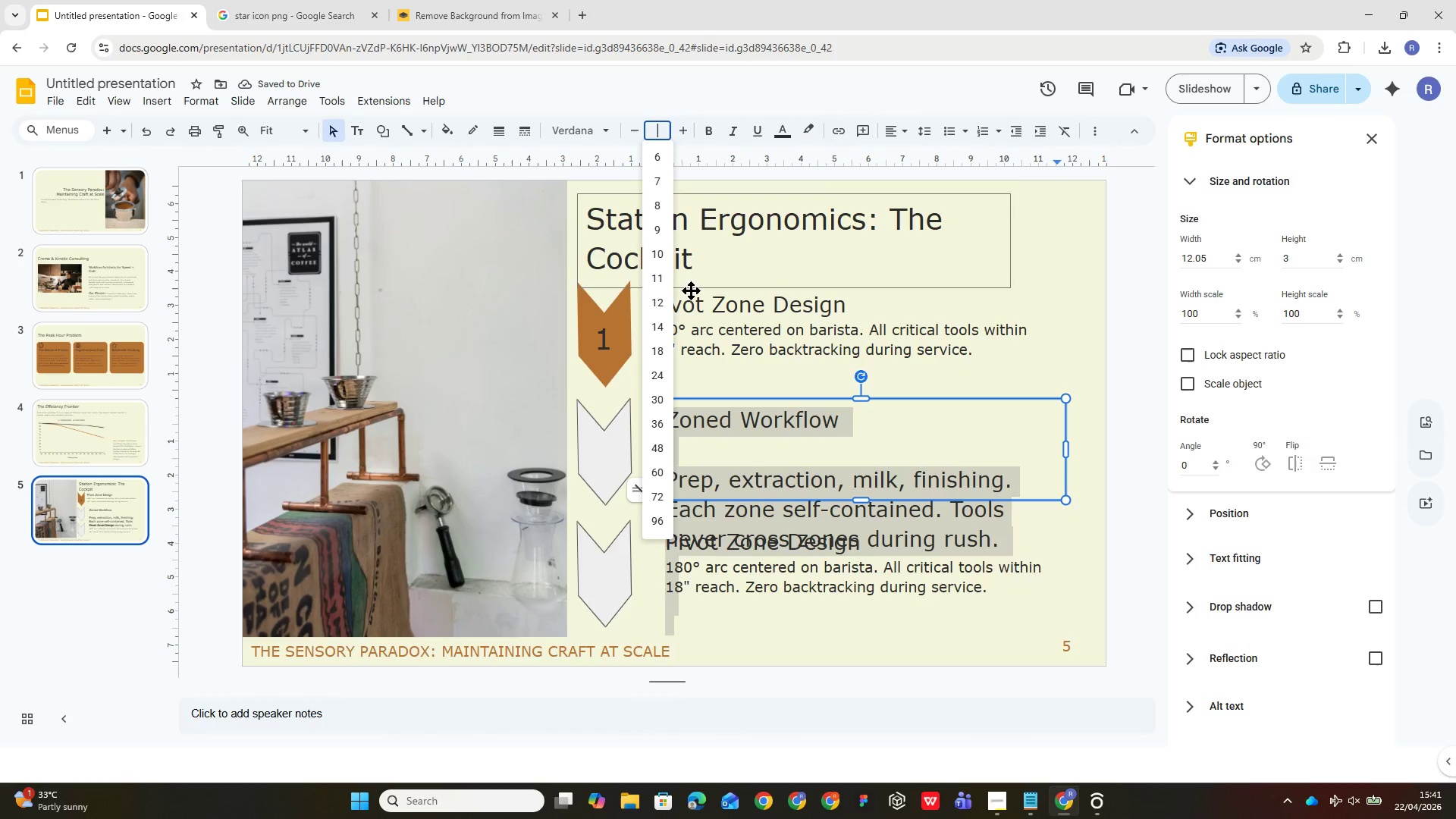 
left_click([661, 305])
 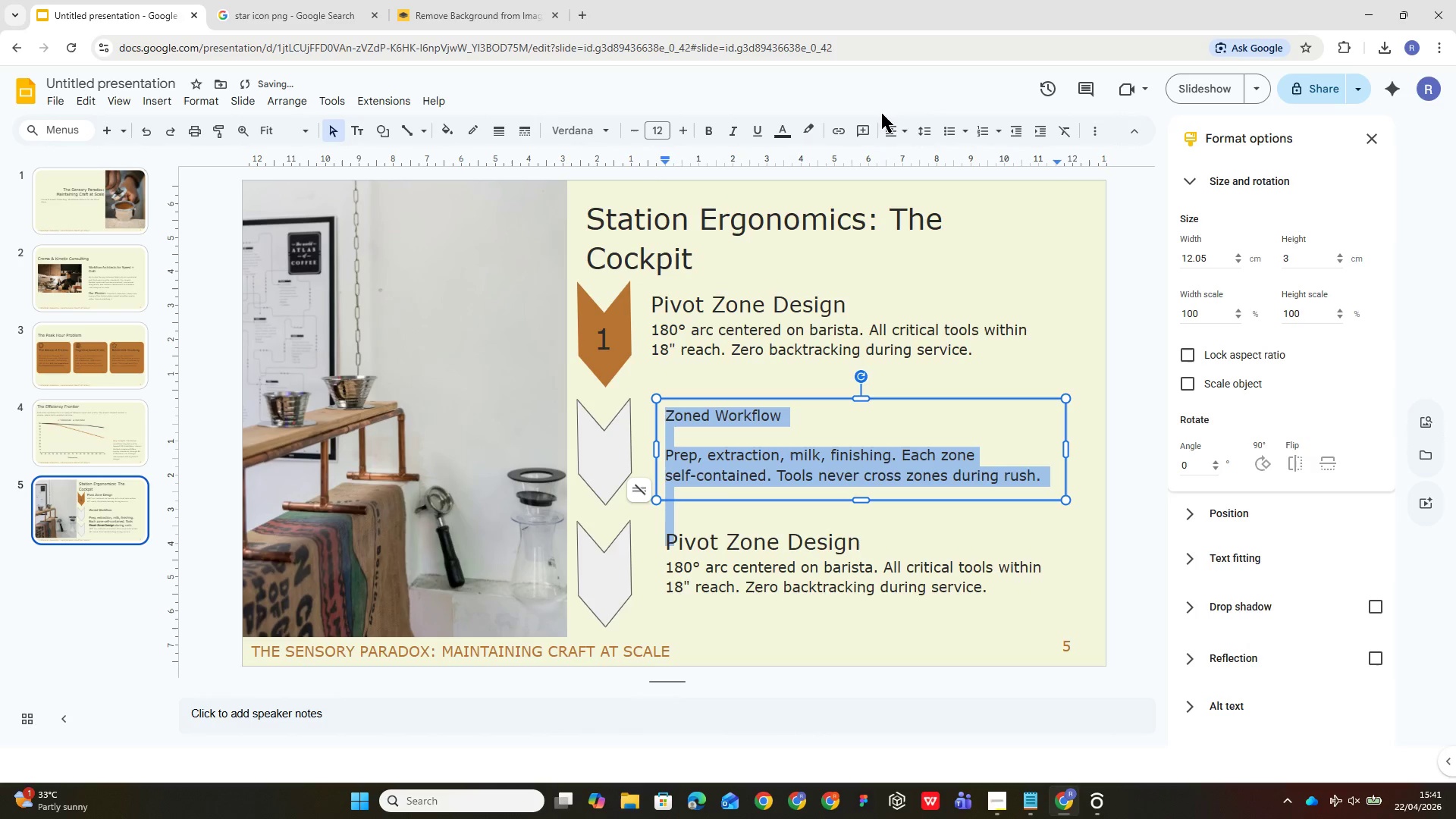 
left_click([931, 130])
 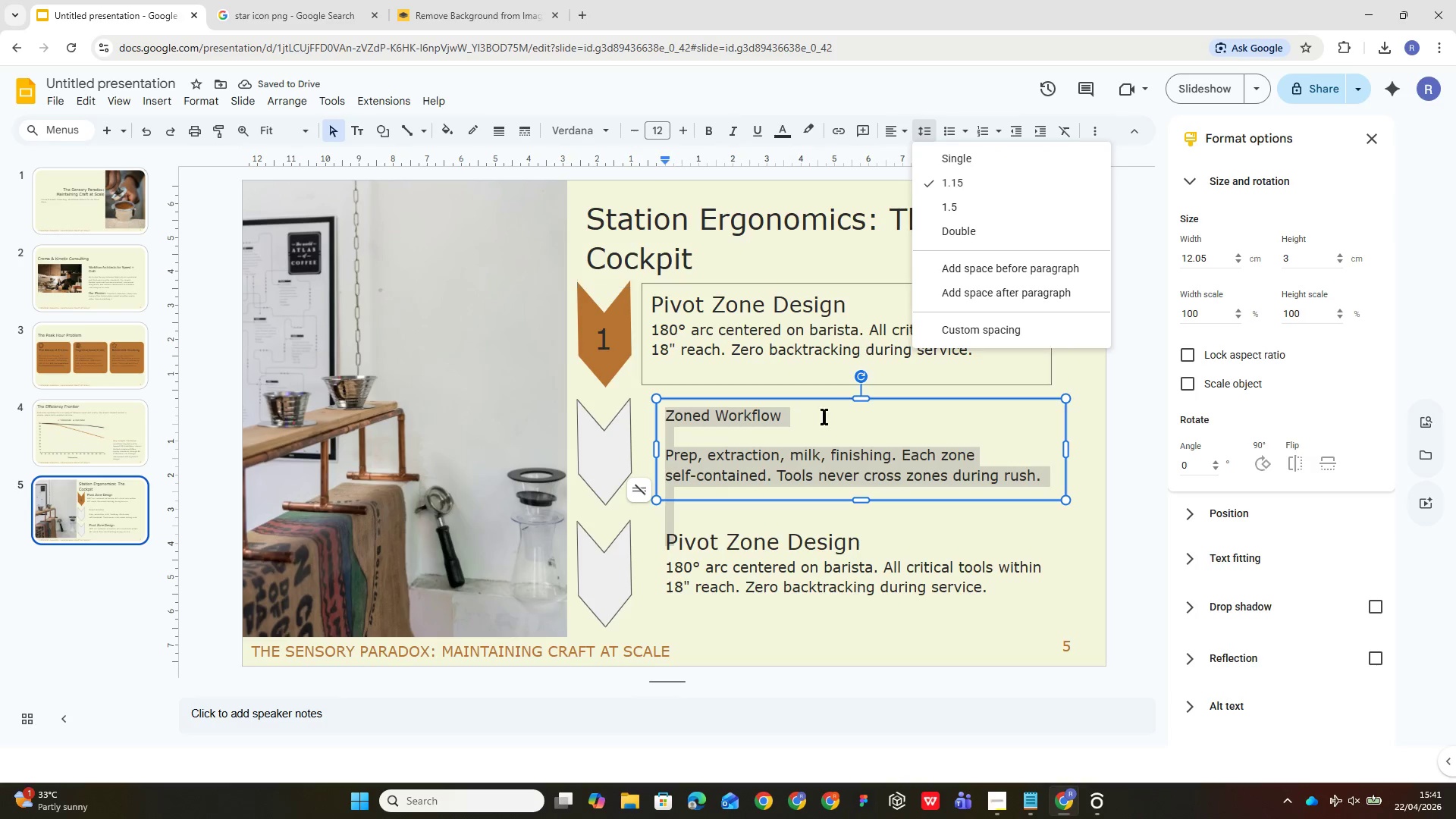 
left_click([757, 401])
 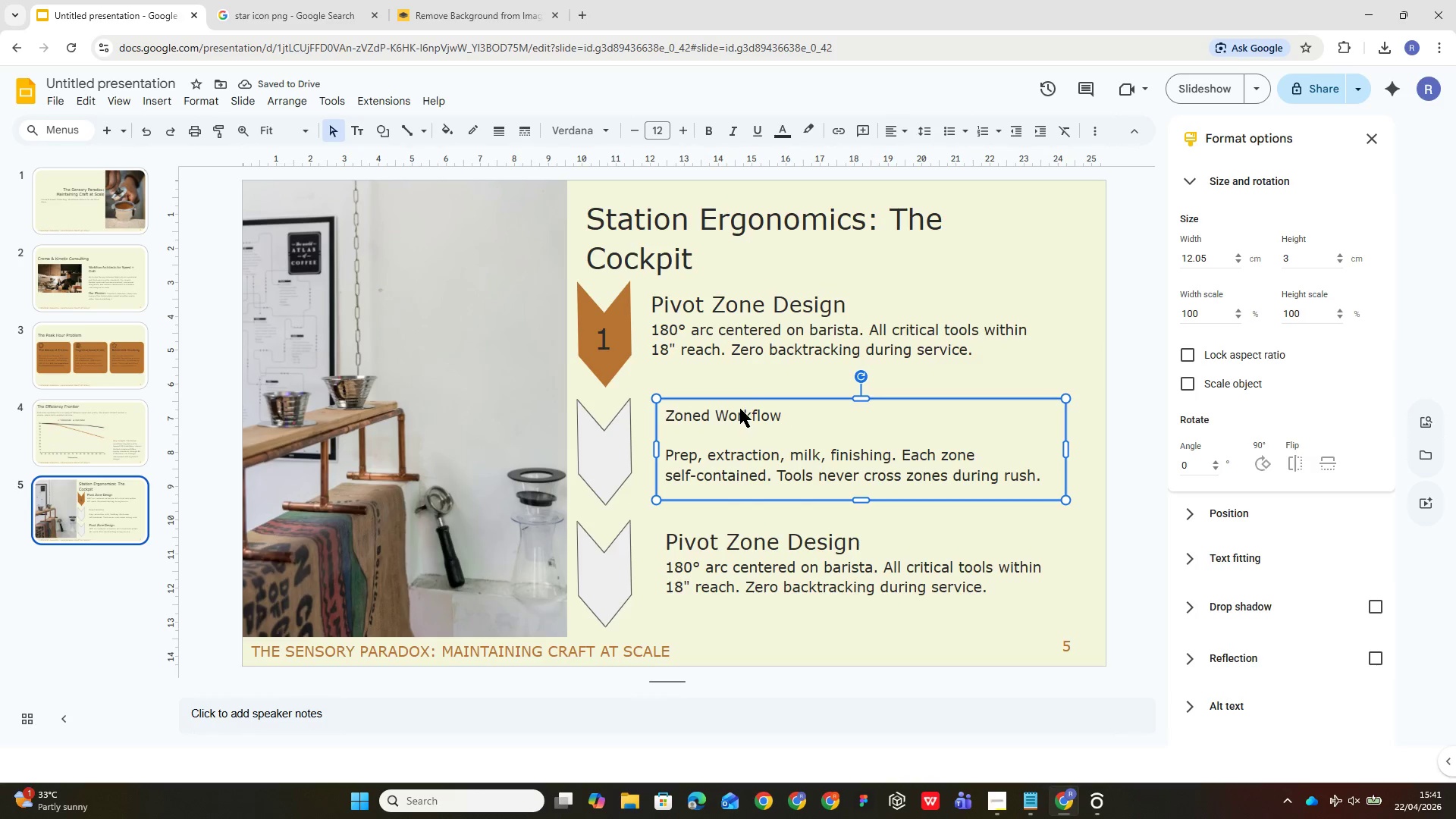 
double_click([740, 407])
 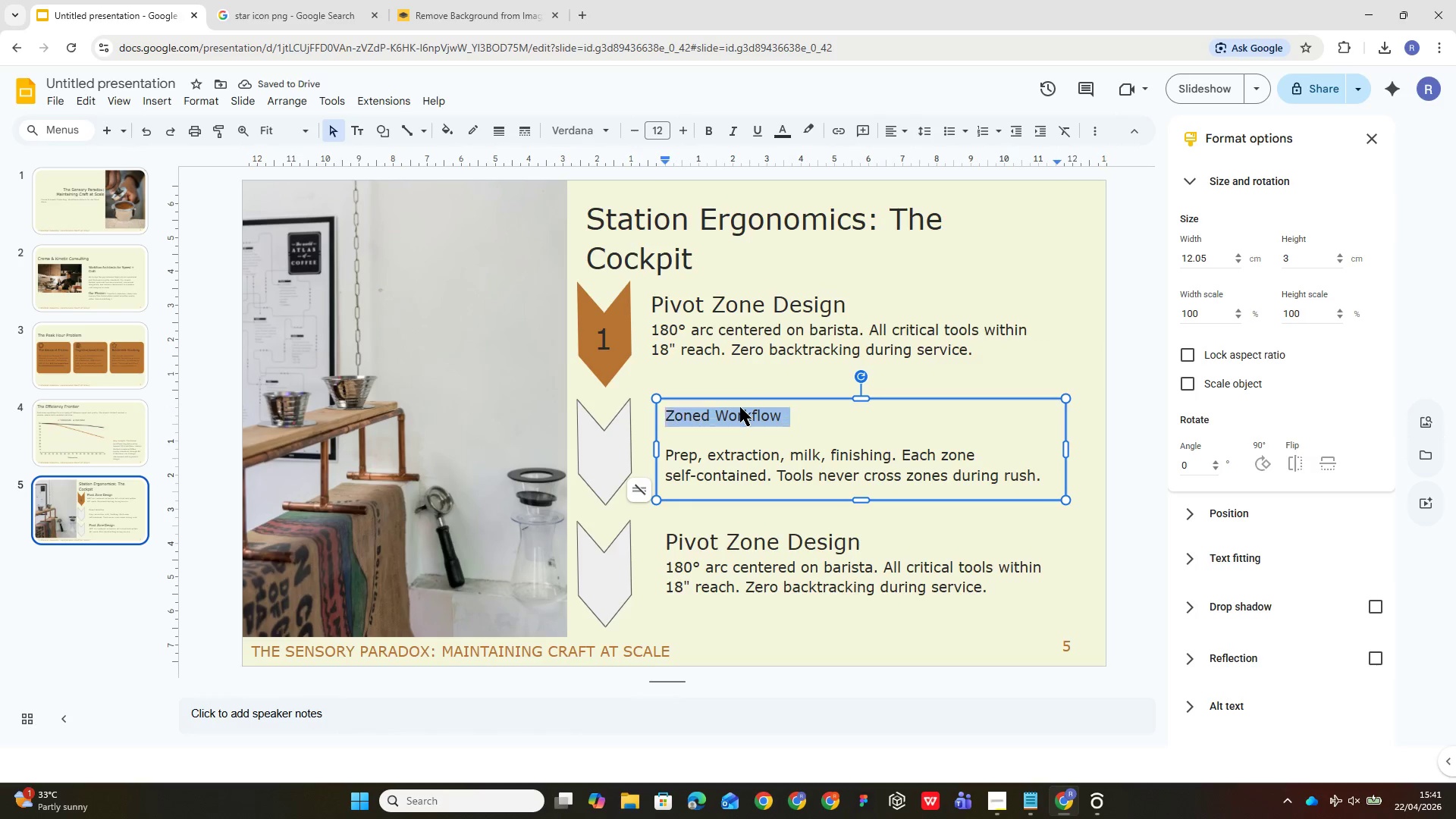 
triple_click([740, 407])
 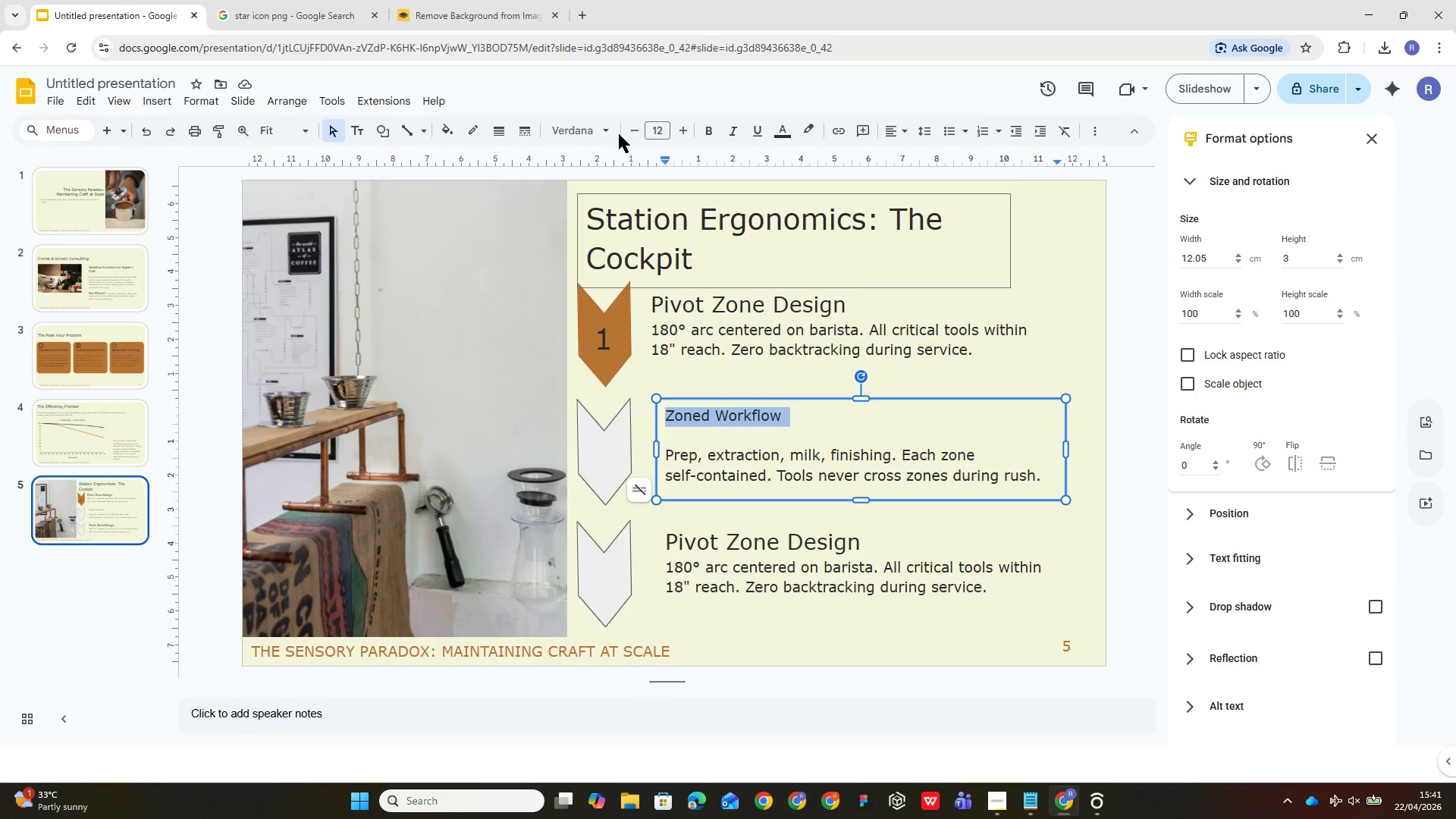 
left_click([652, 134])
 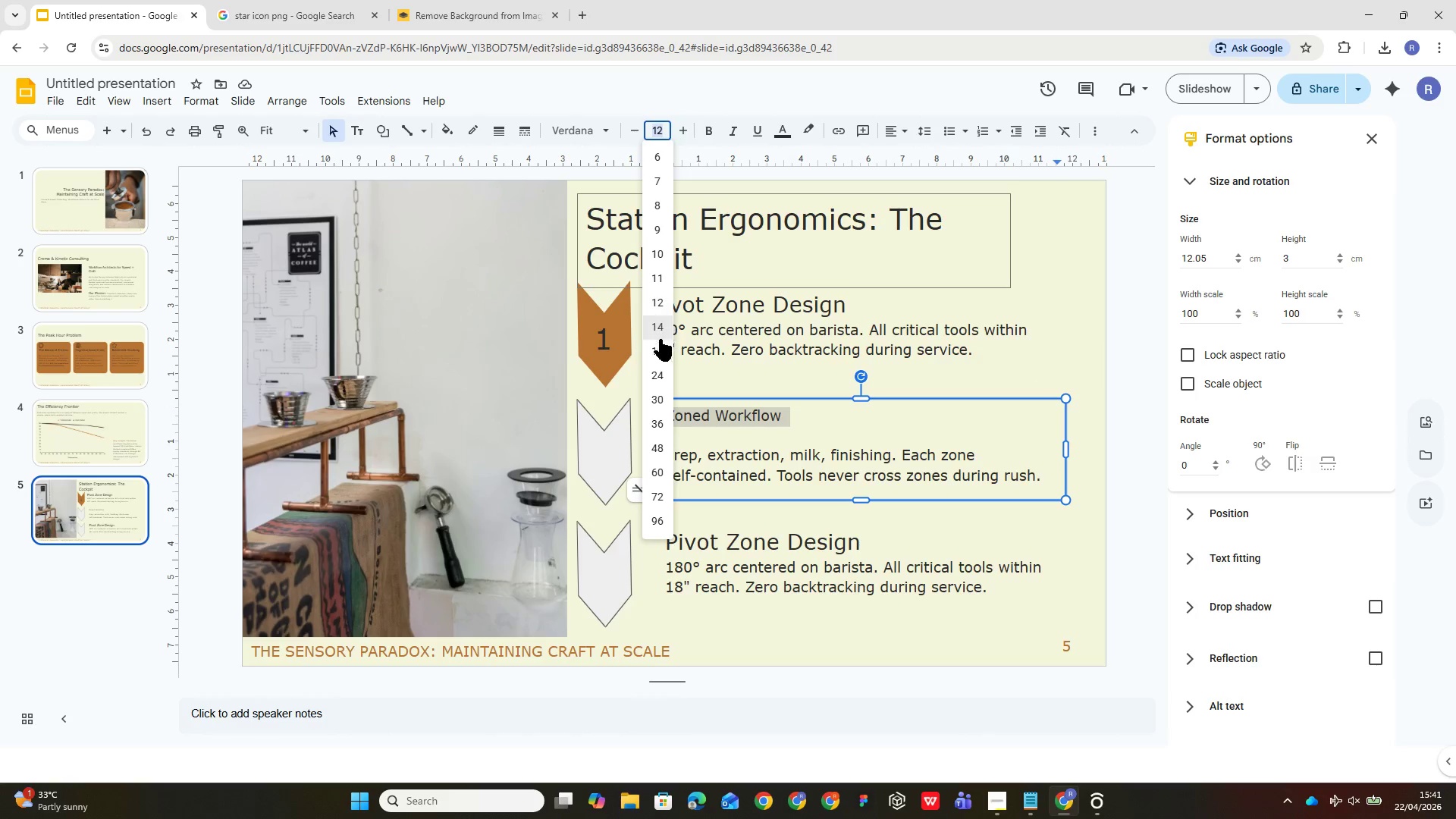 
left_click([658, 344])
 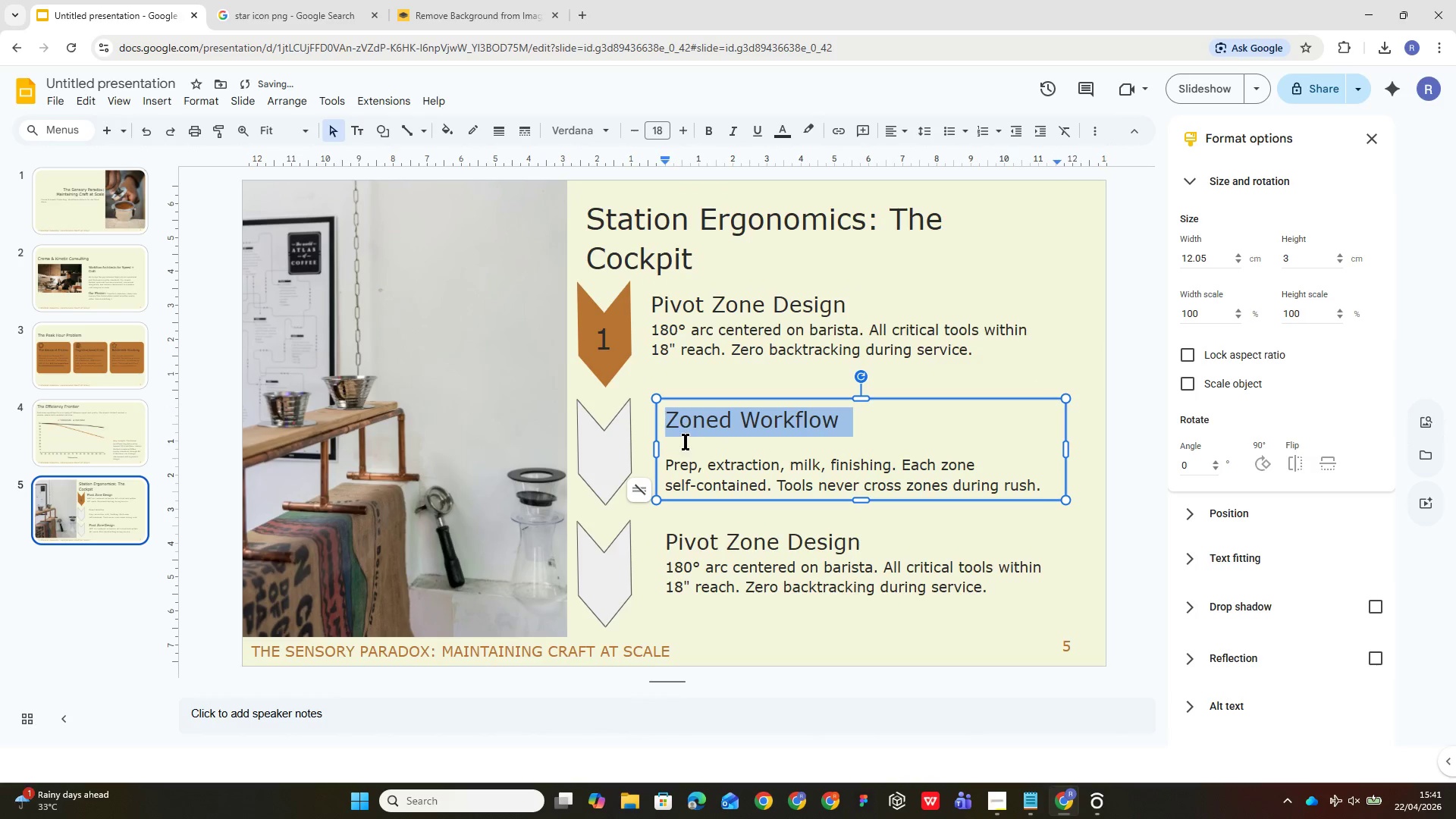 
left_click([682, 450])
 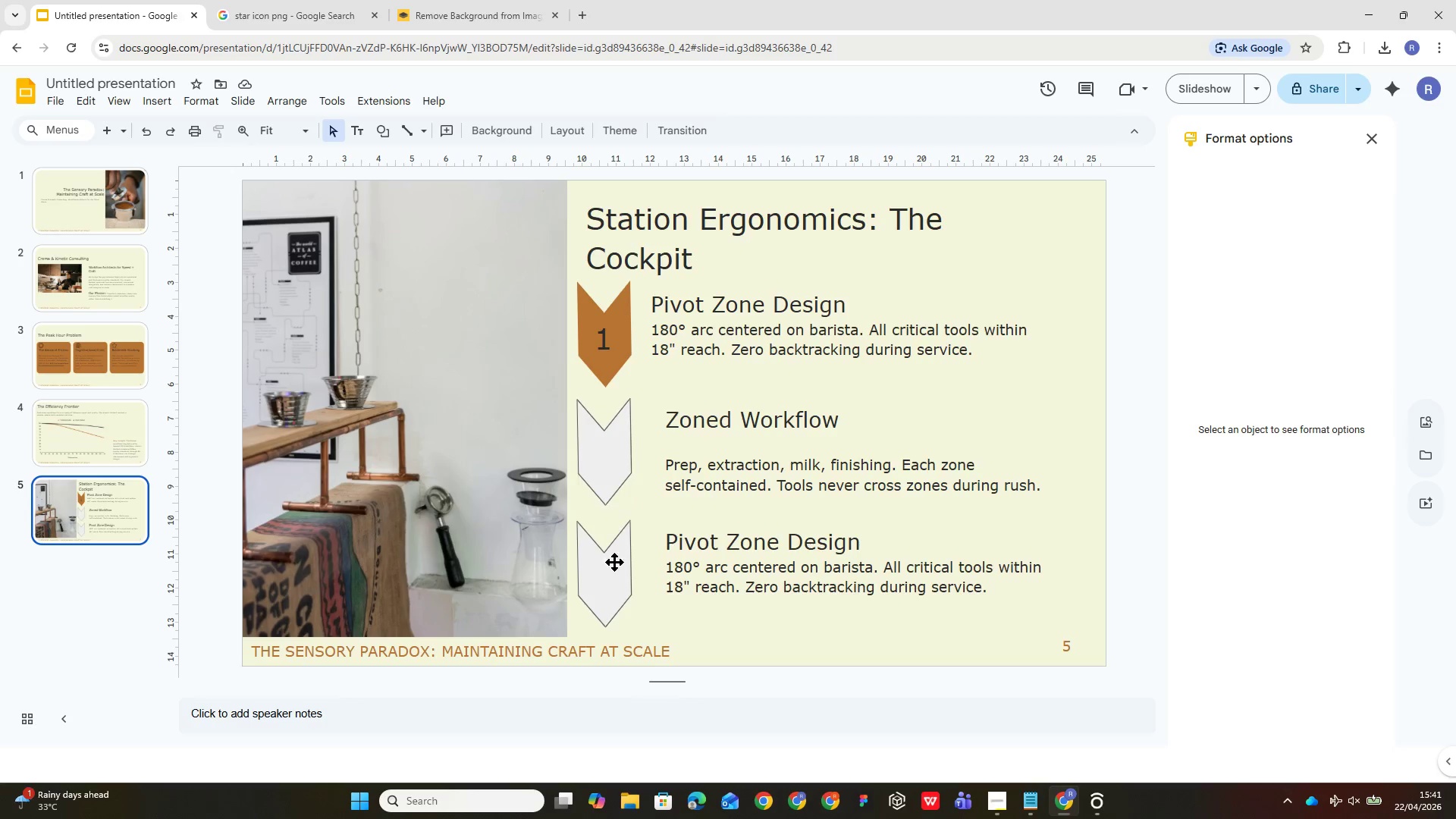 
wait(9.56)
 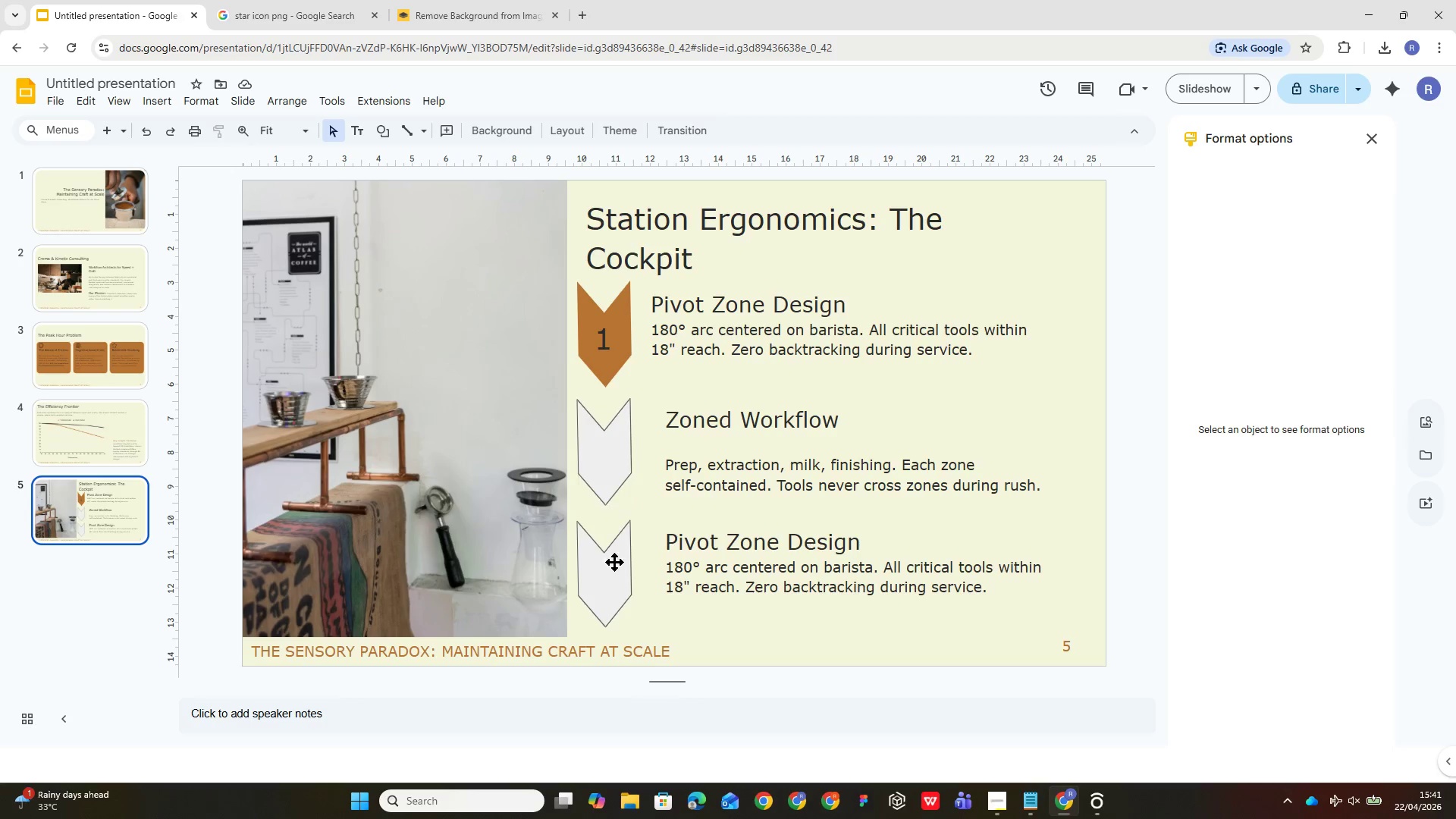 
left_click_drag(start_coordinate=[664, 535], to_coordinate=[802, 576])
 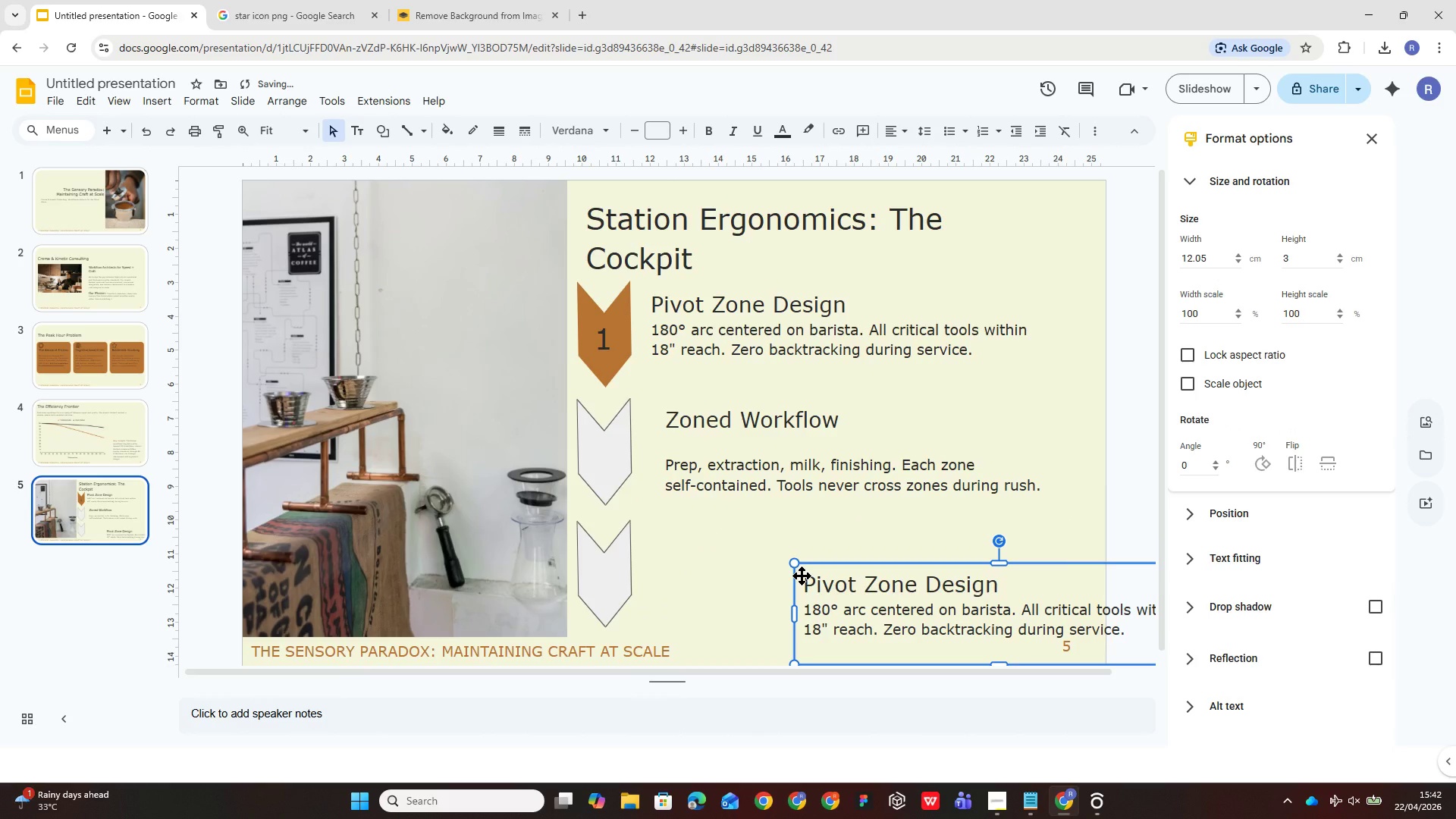 
key(Control+Z)
 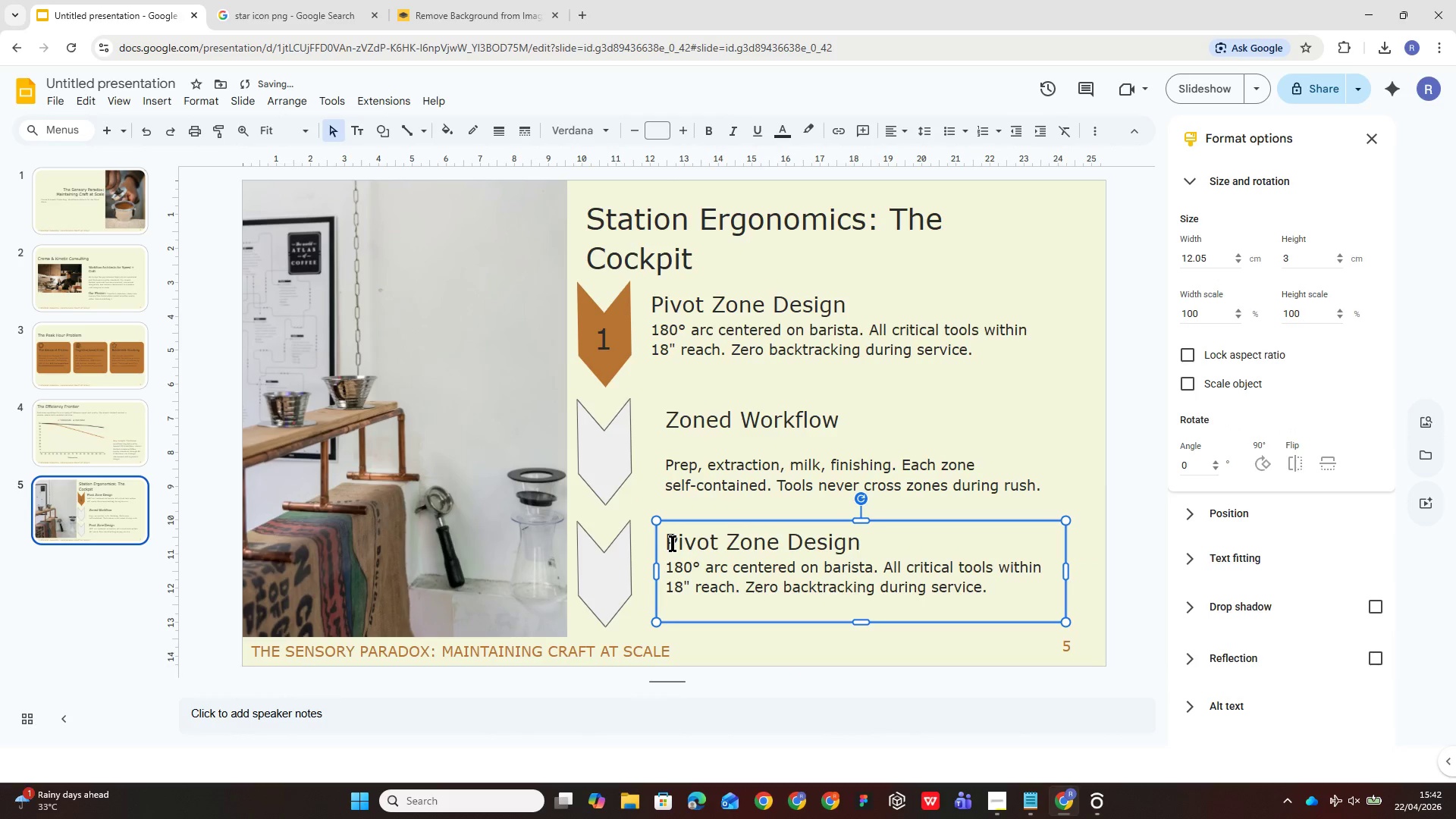 
left_click([673, 543])
 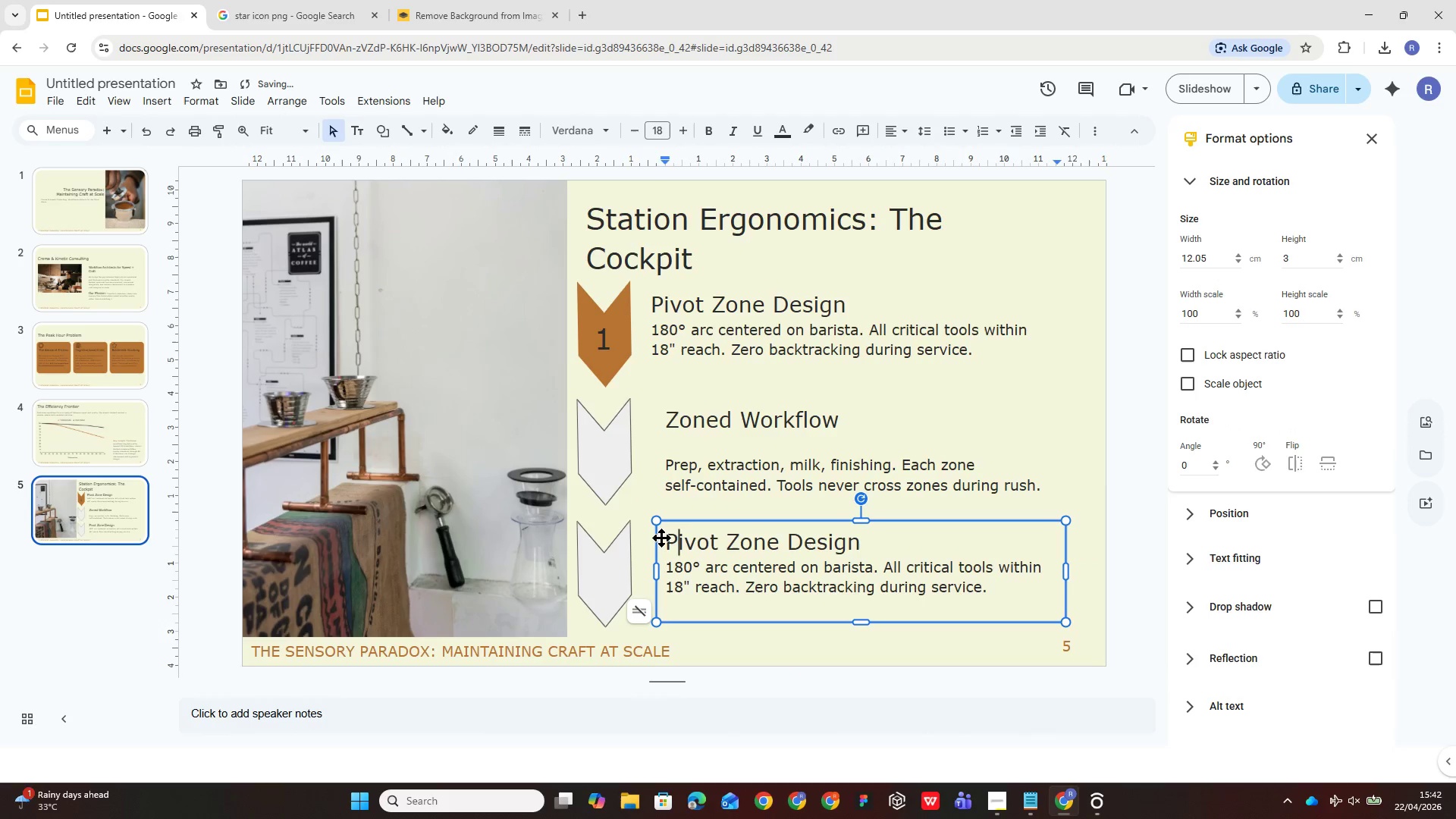 
left_click([661, 538])
 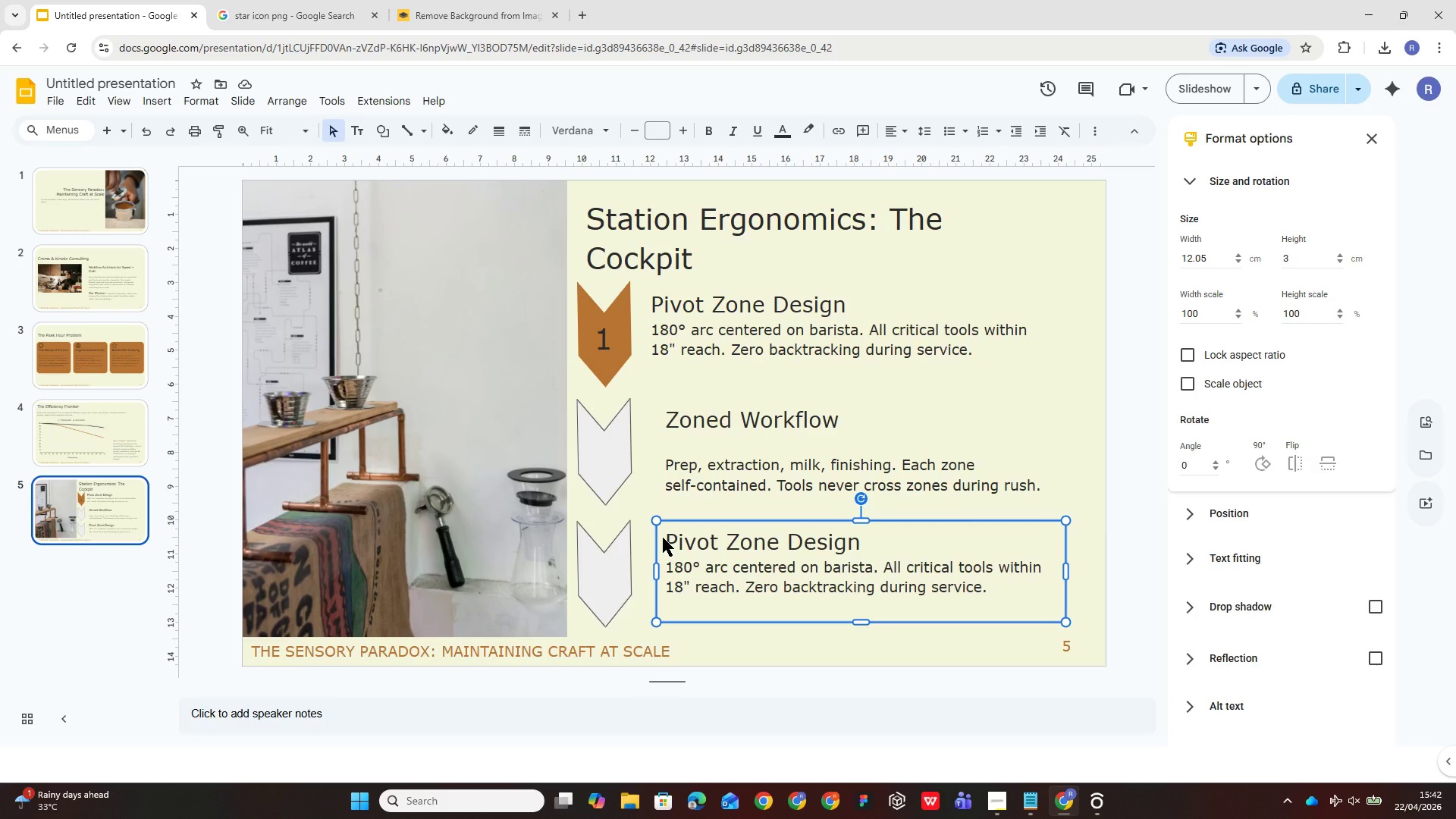 
wait(5.97)
 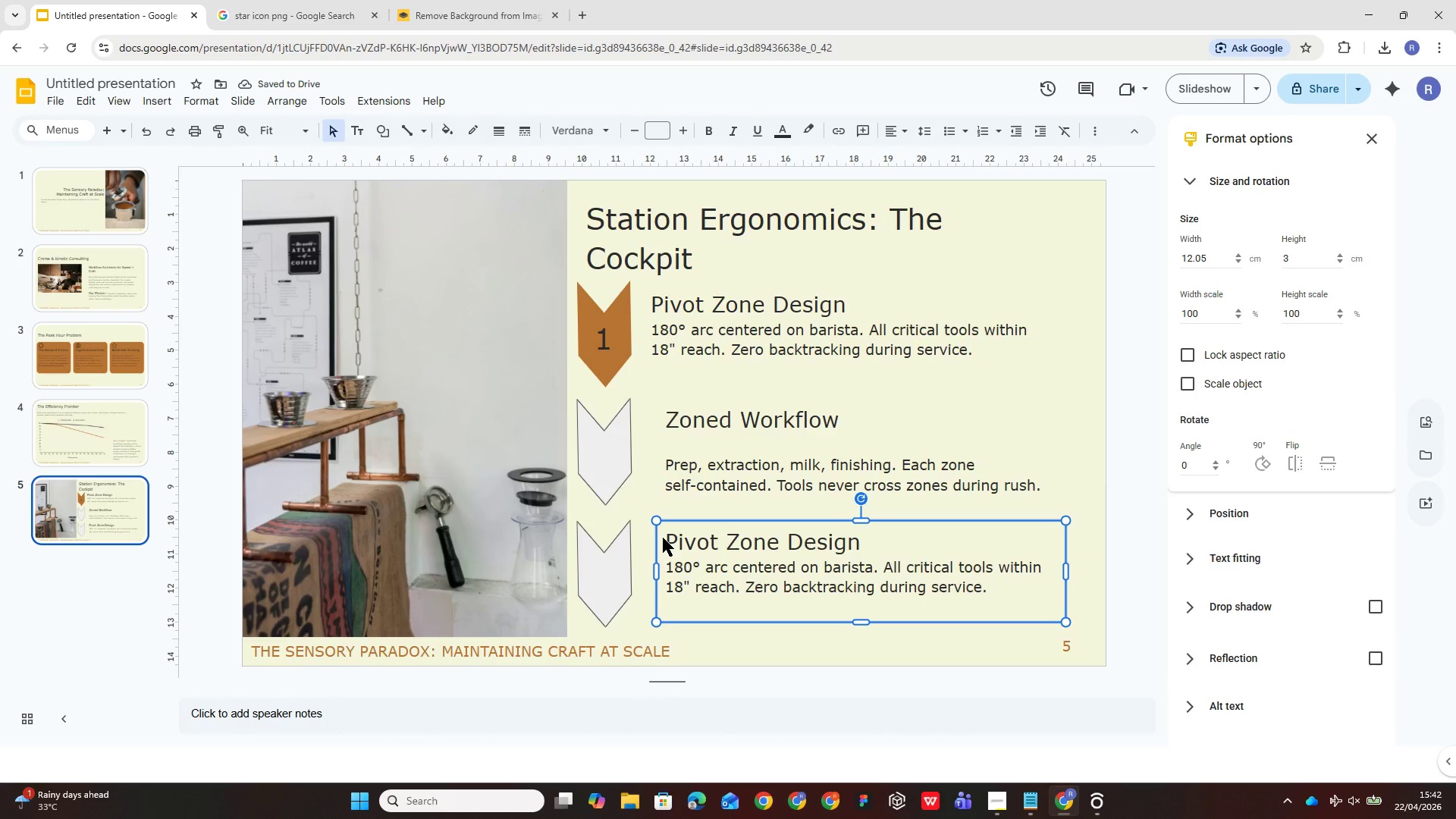 
left_click_drag(start_coordinate=[670, 533], to_coordinate=[1010, 585])
 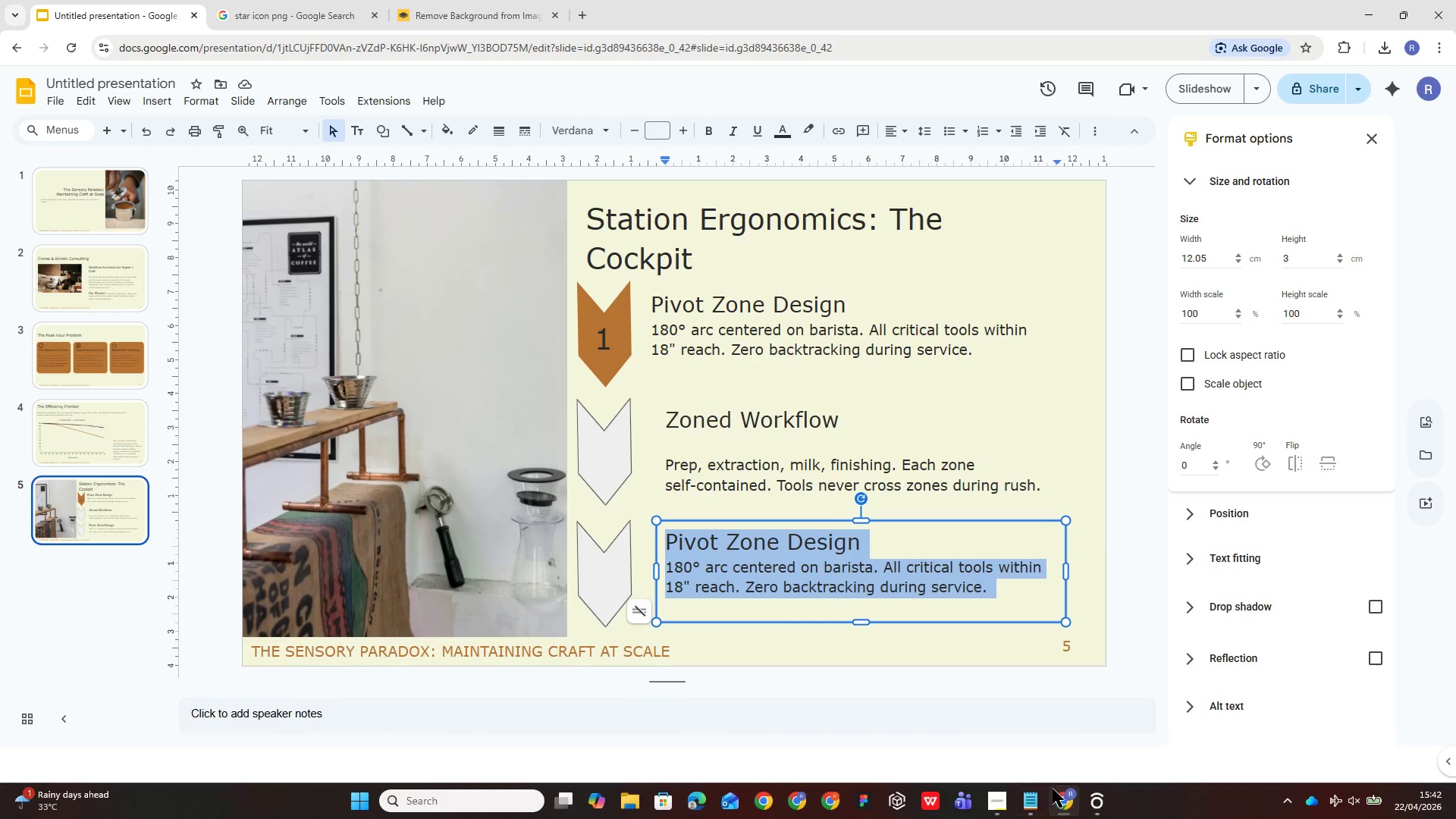 
left_click([1064, 799])
 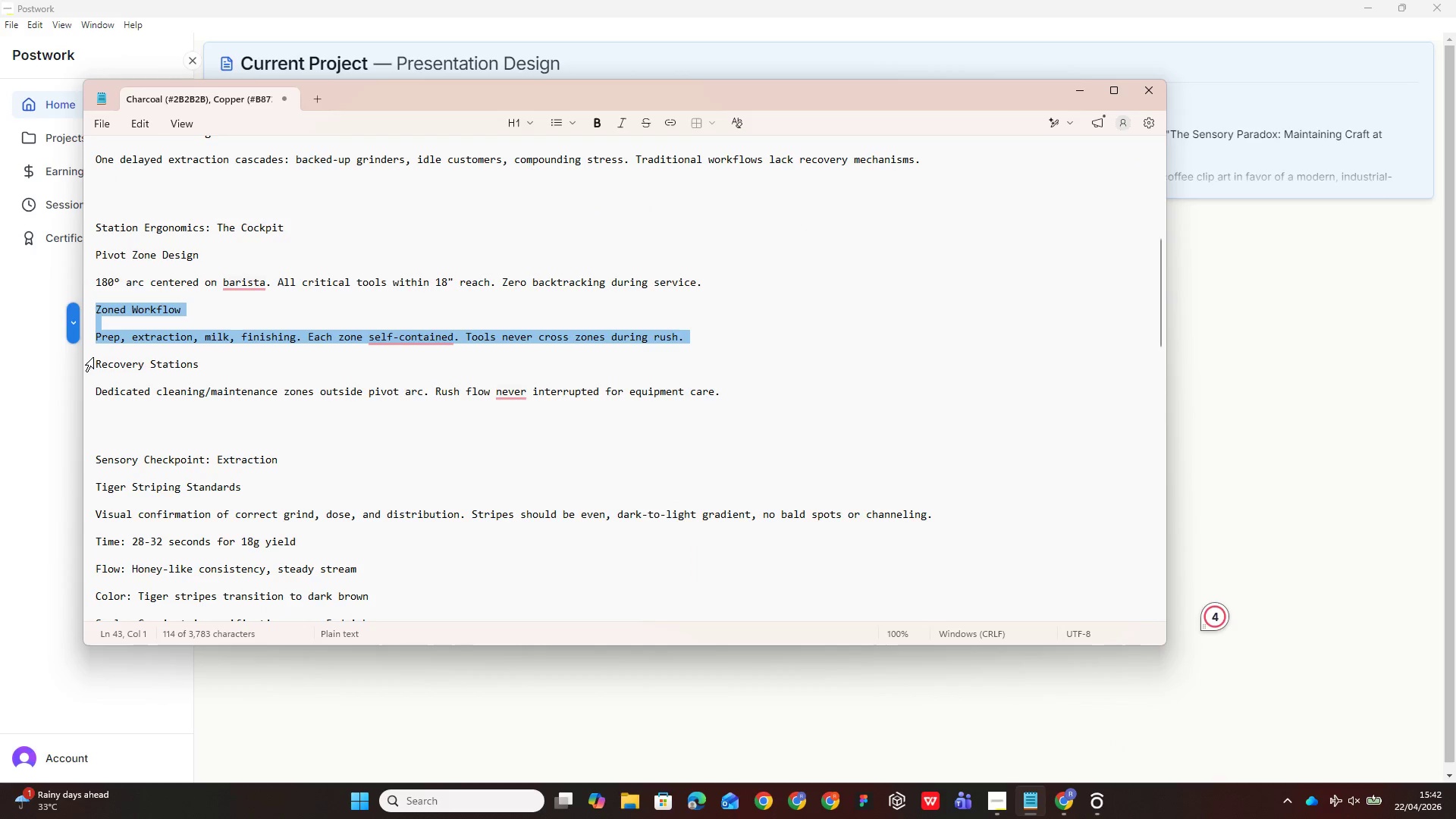 
left_click_drag(start_coordinate=[96, 359], to_coordinate=[746, 394])
 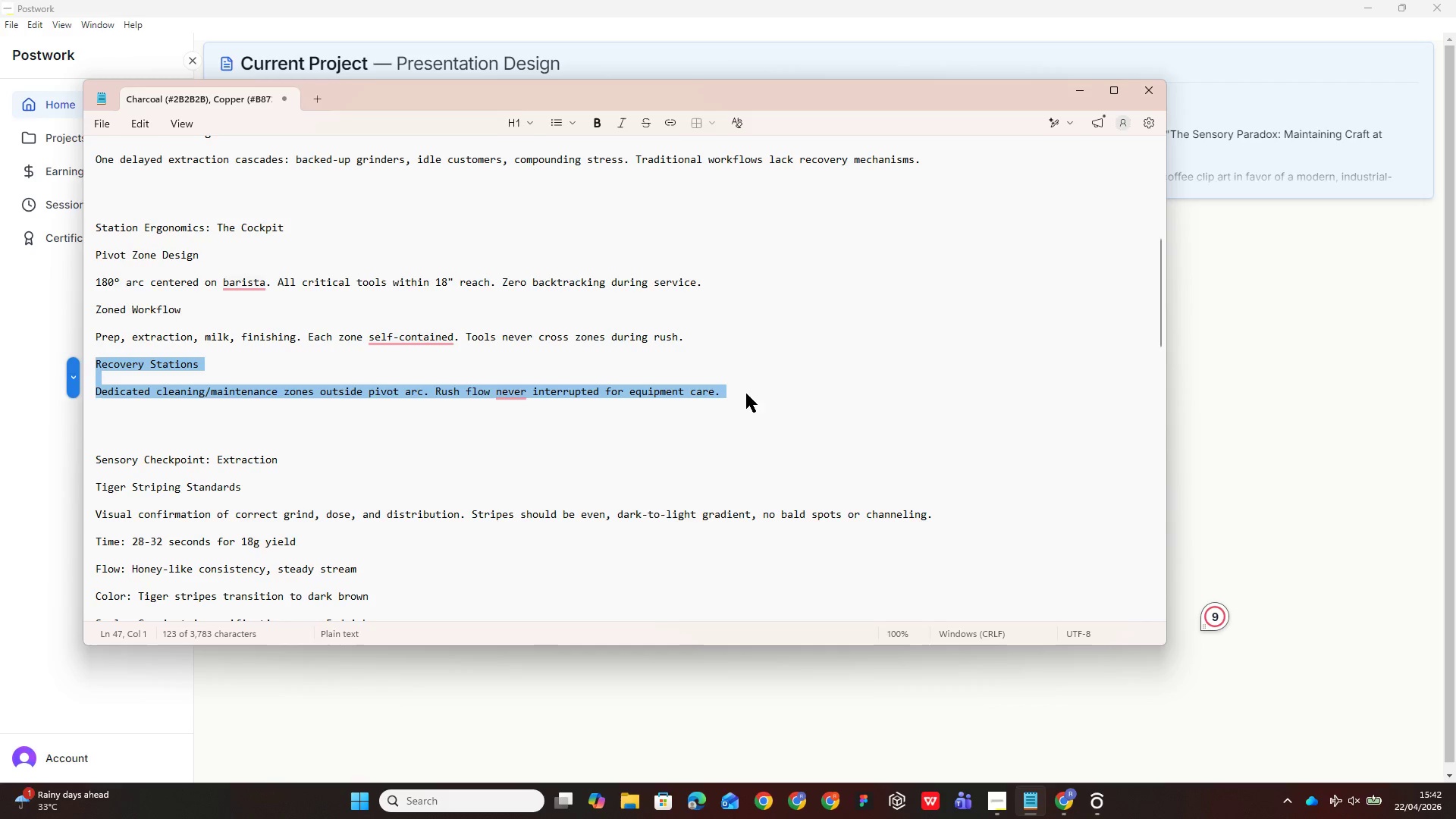 
key(Control+C)
 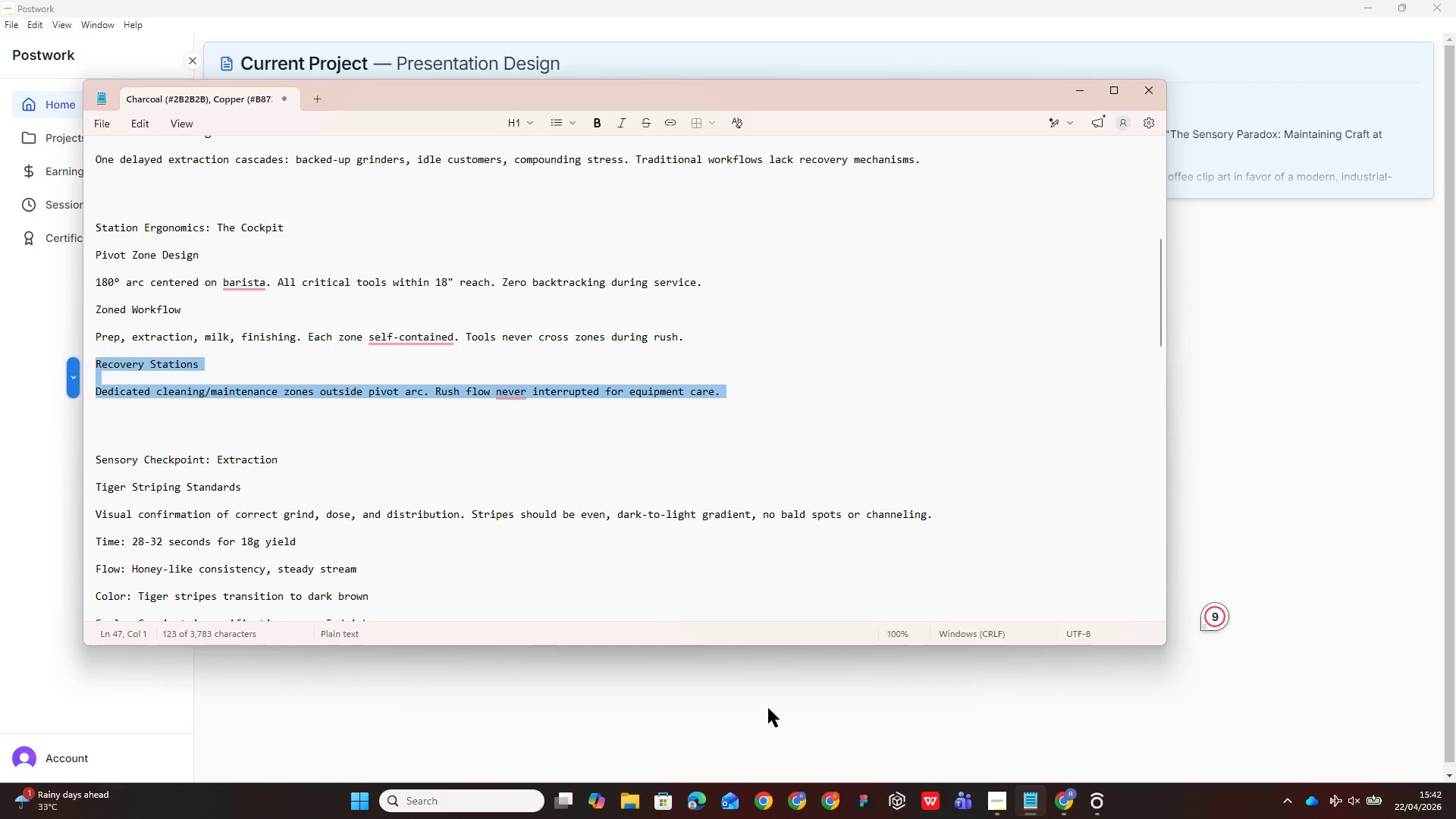 
left_click([763, 664])